 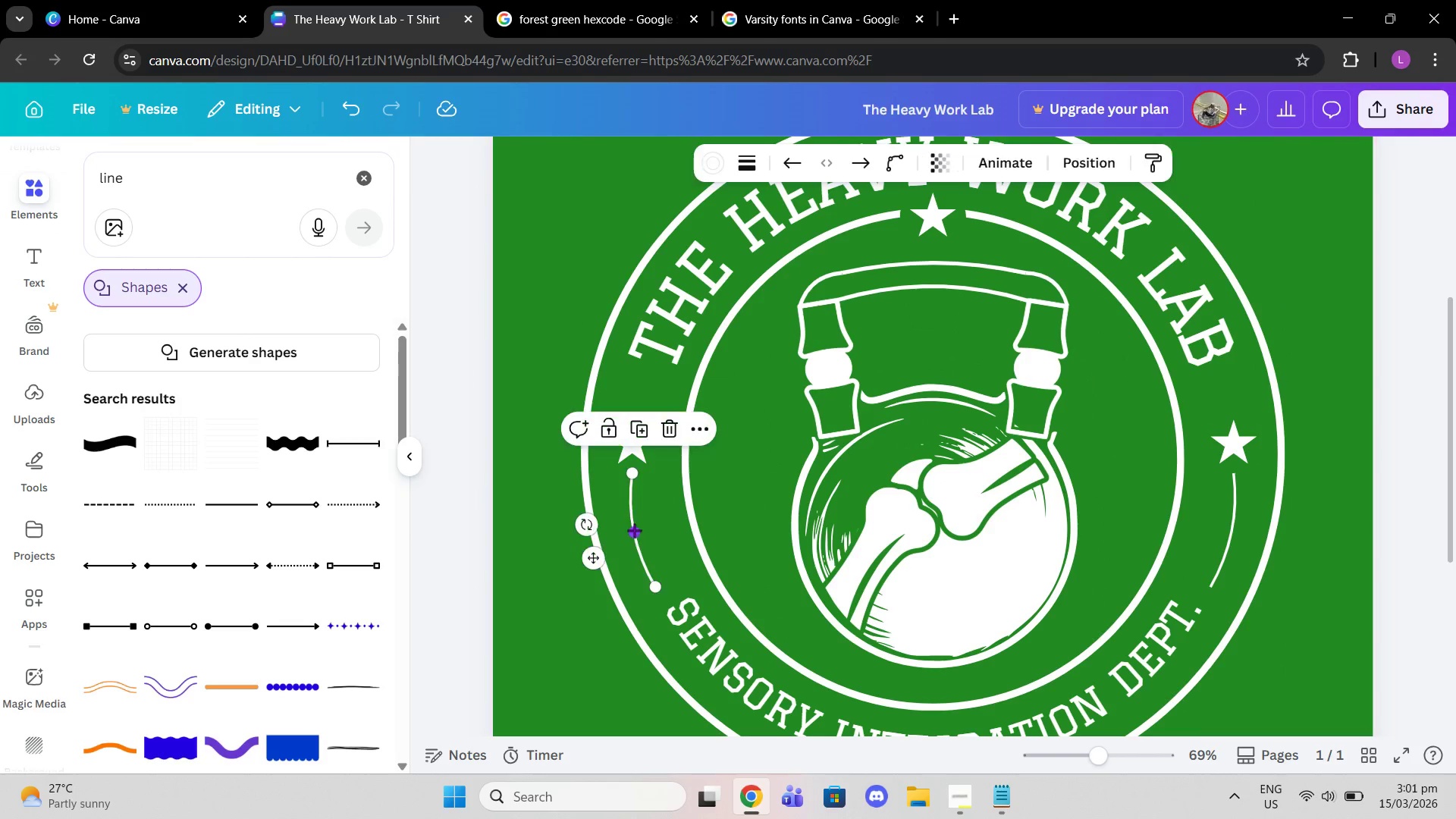 
left_click_drag(start_coordinate=[635, 535], to_coordinate=[639, 532])
 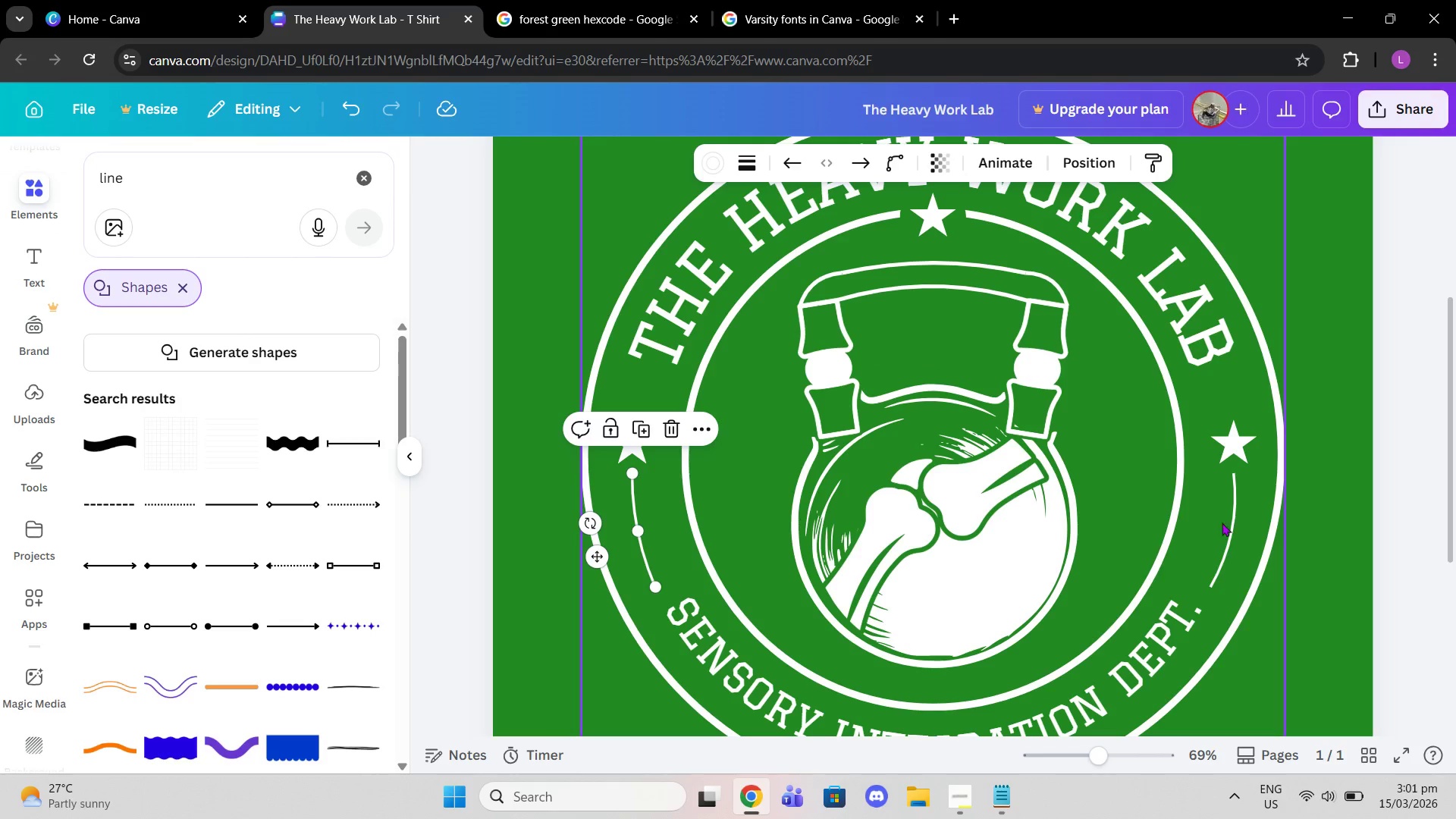 
left_click([1231, 523])
 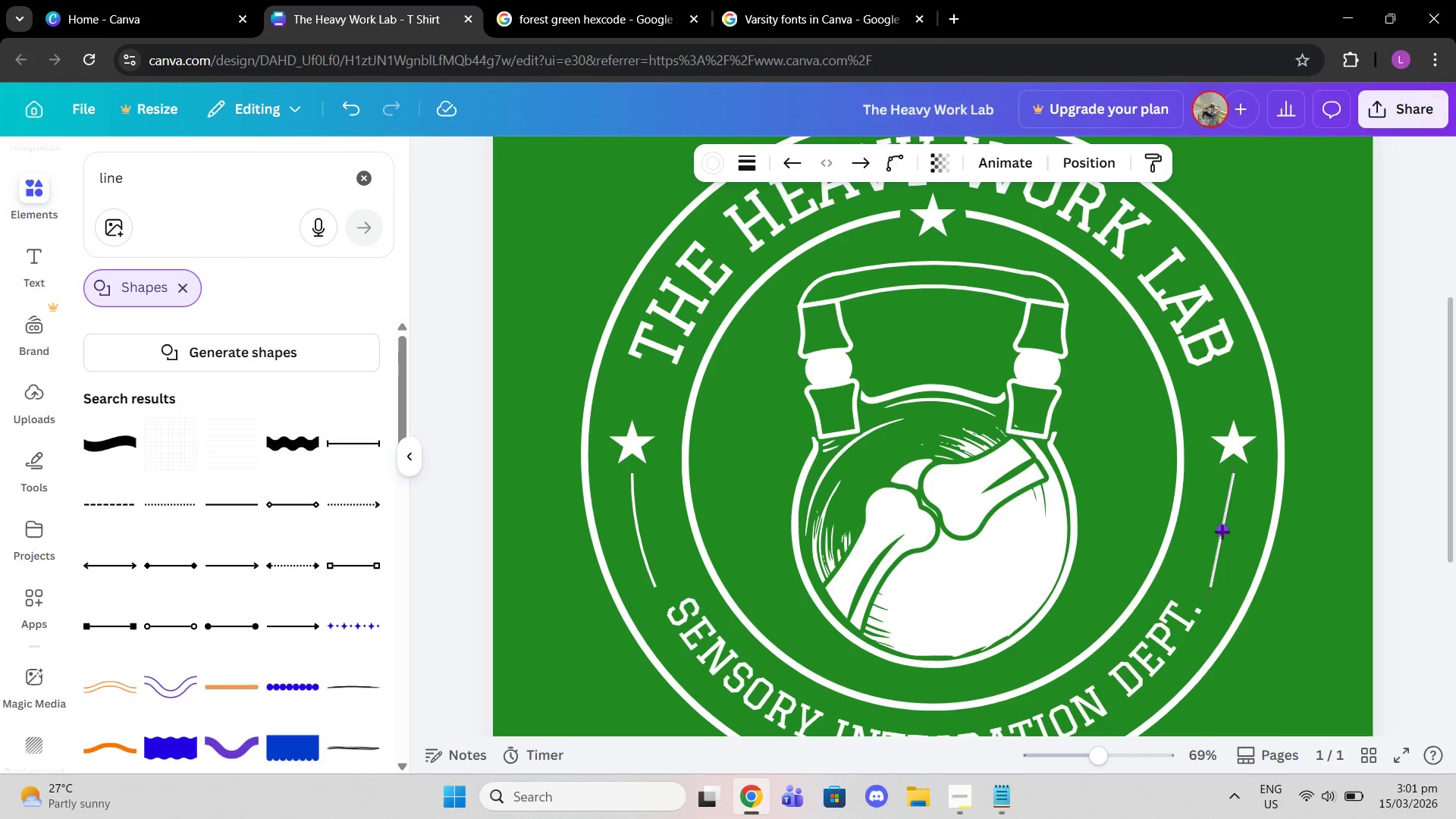 
wait(9.94)
 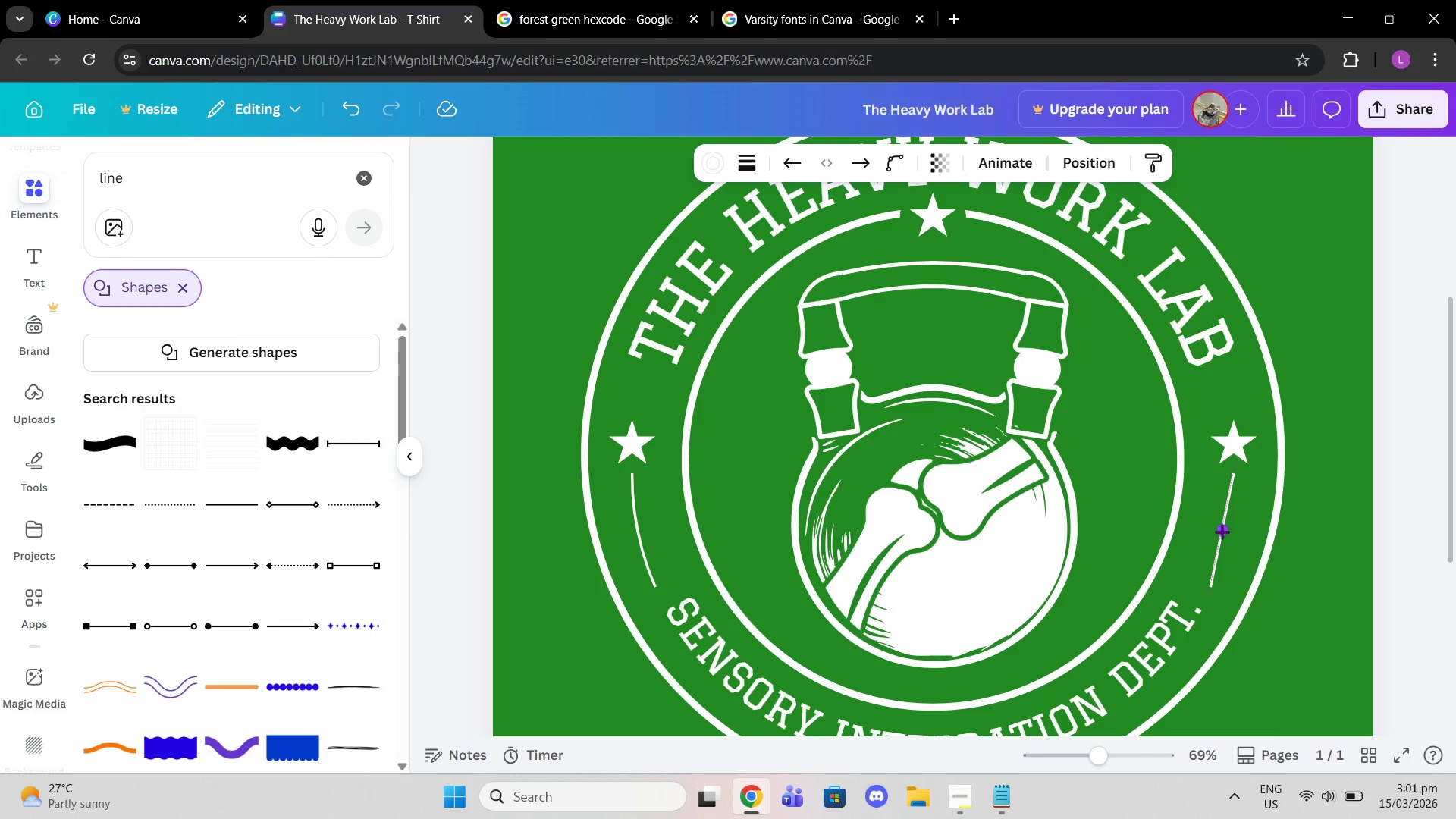 
left_click([1408, 500])
 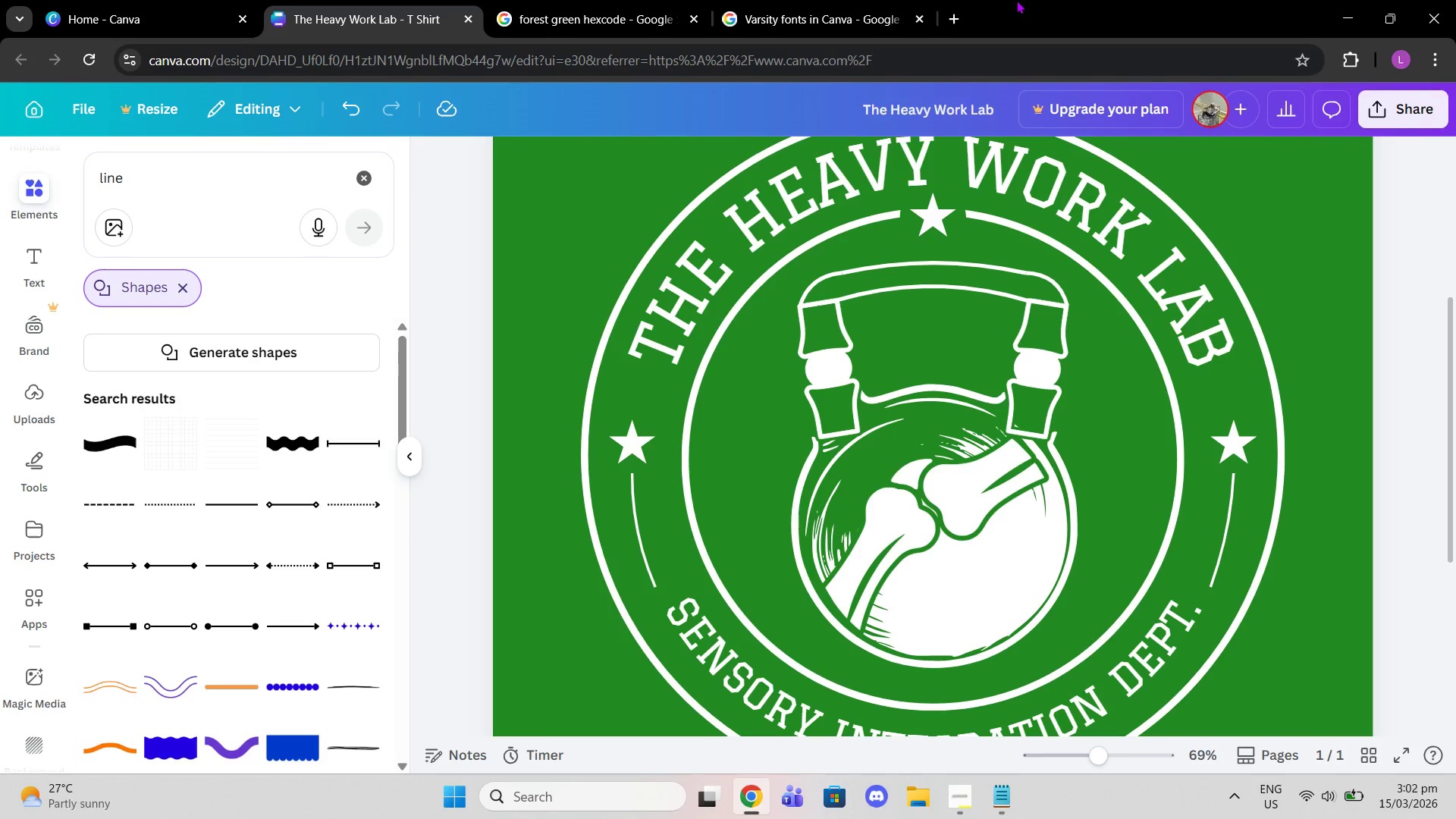 
wait(5.72)
 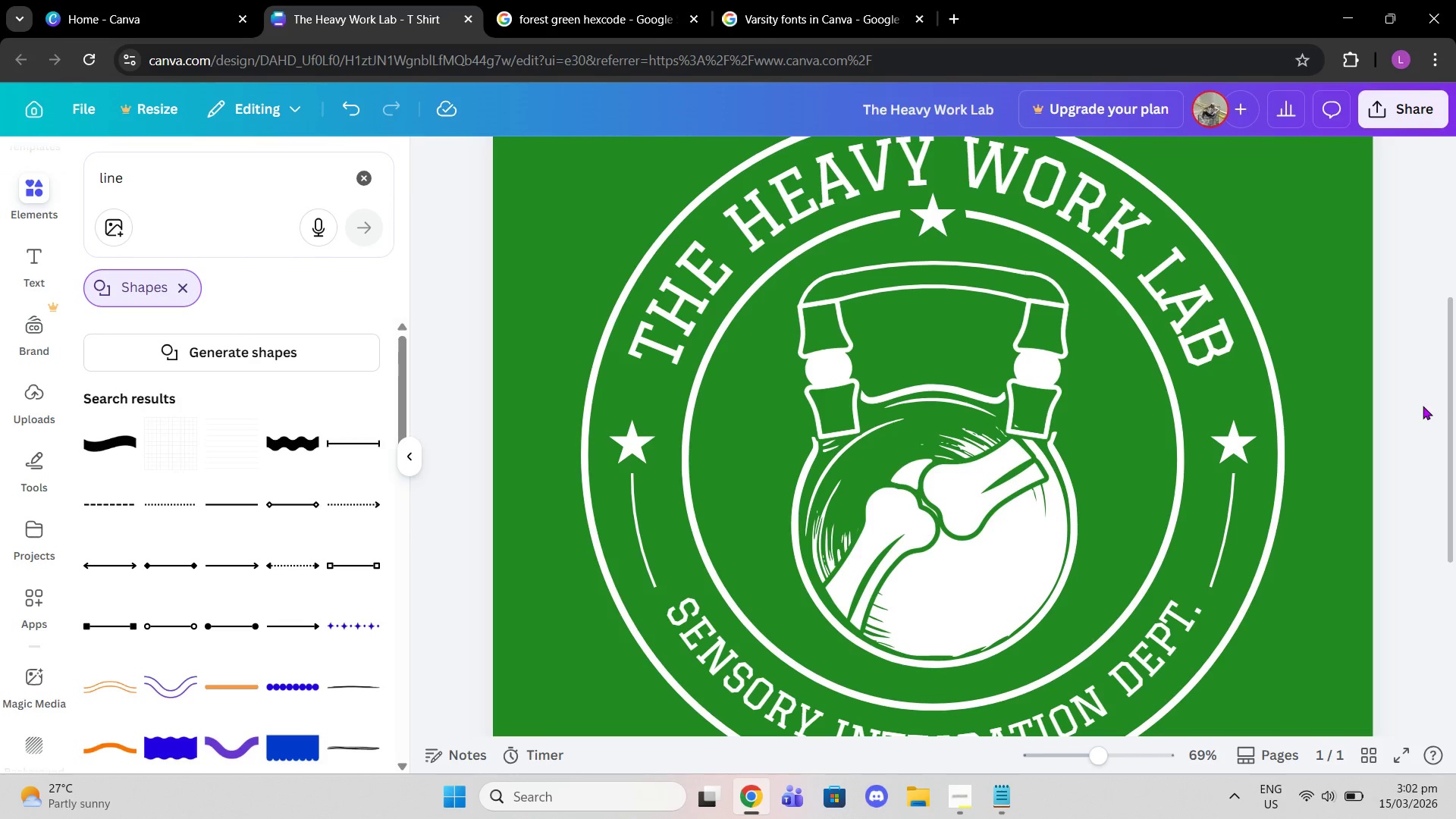 
left_click([642, 570])
 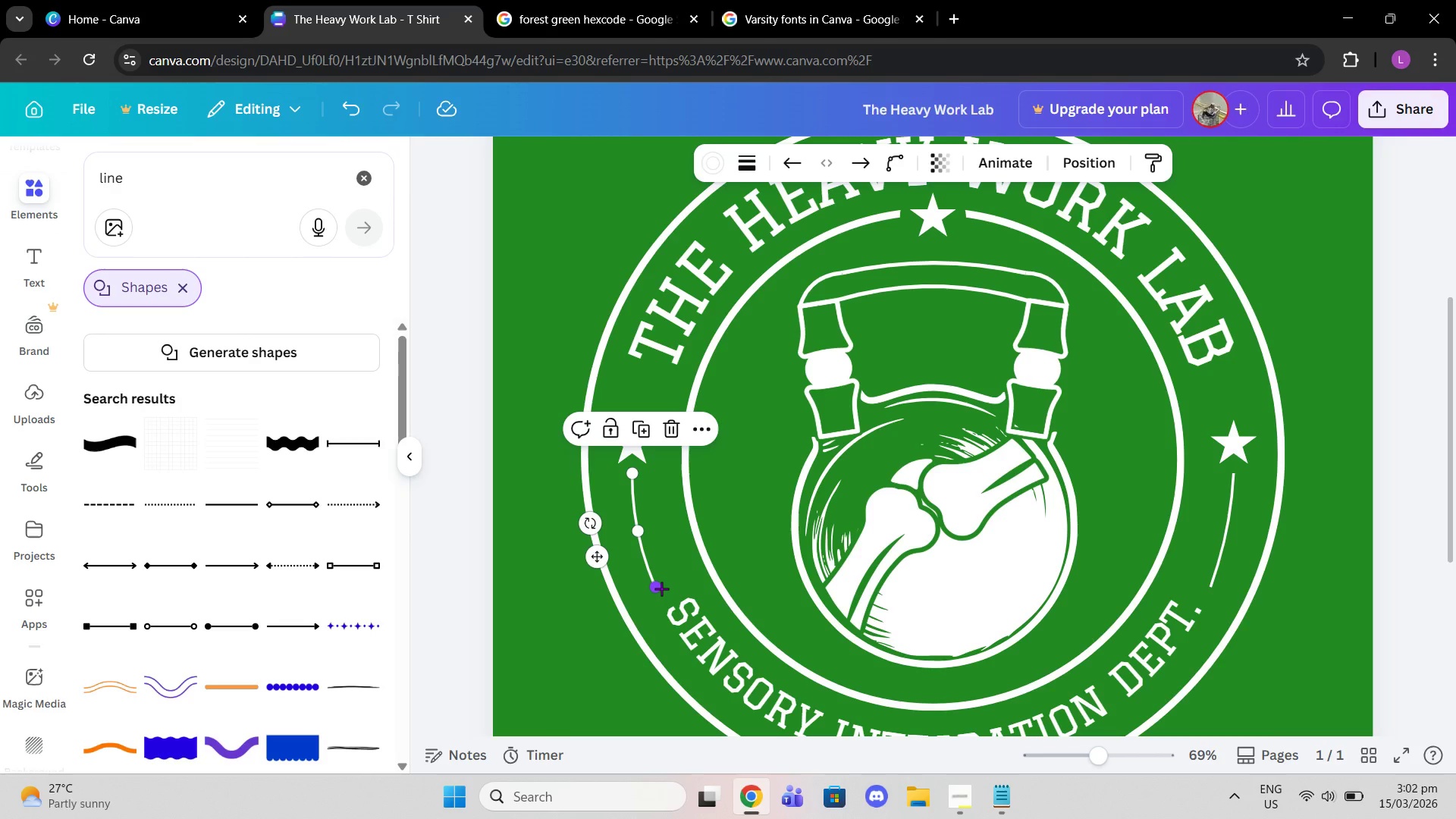 
left_click_drag(start_coordinate=[661, 588], to_coordinate=[669, 584])
 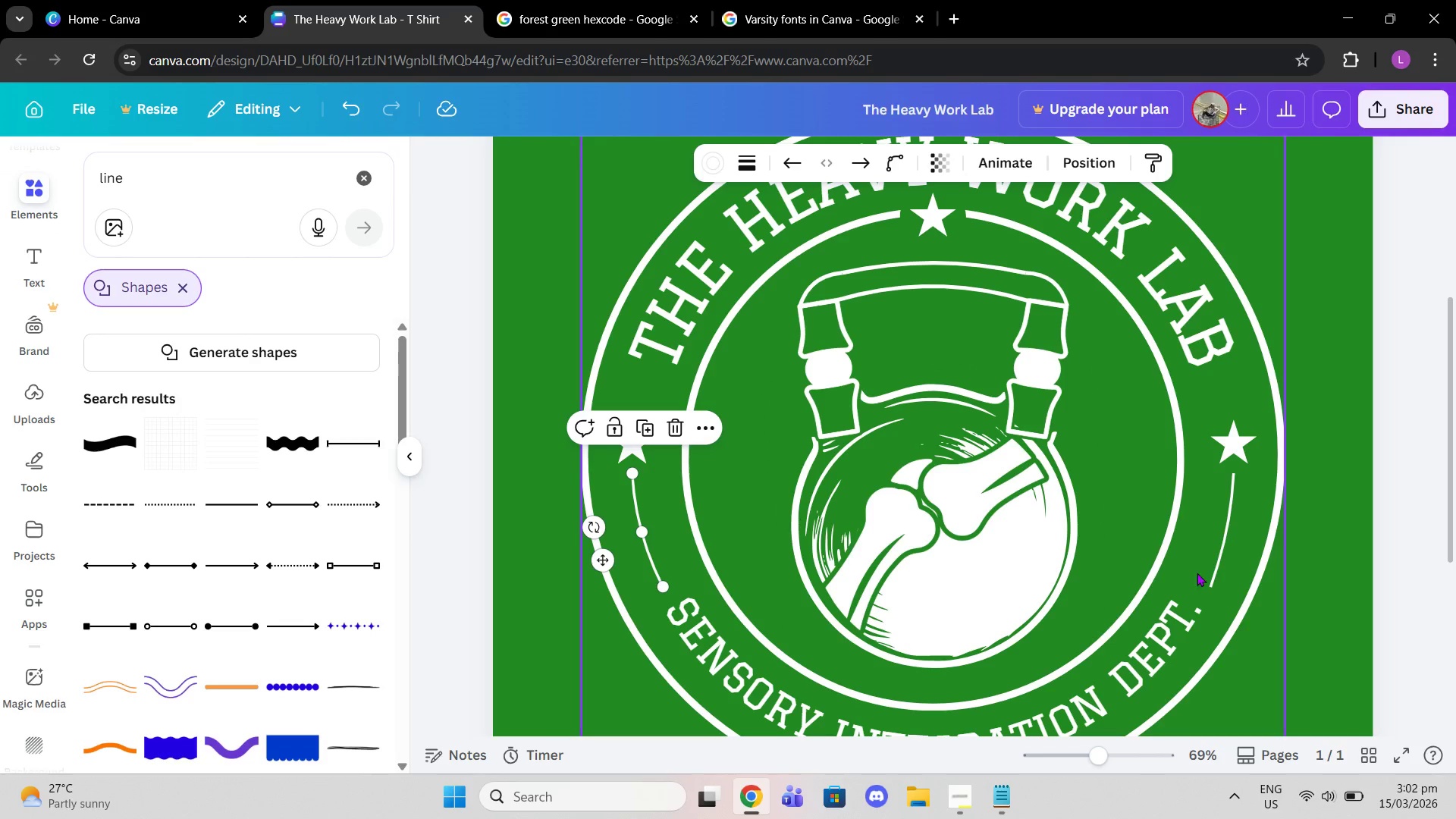 
left_click([1210, 577])
 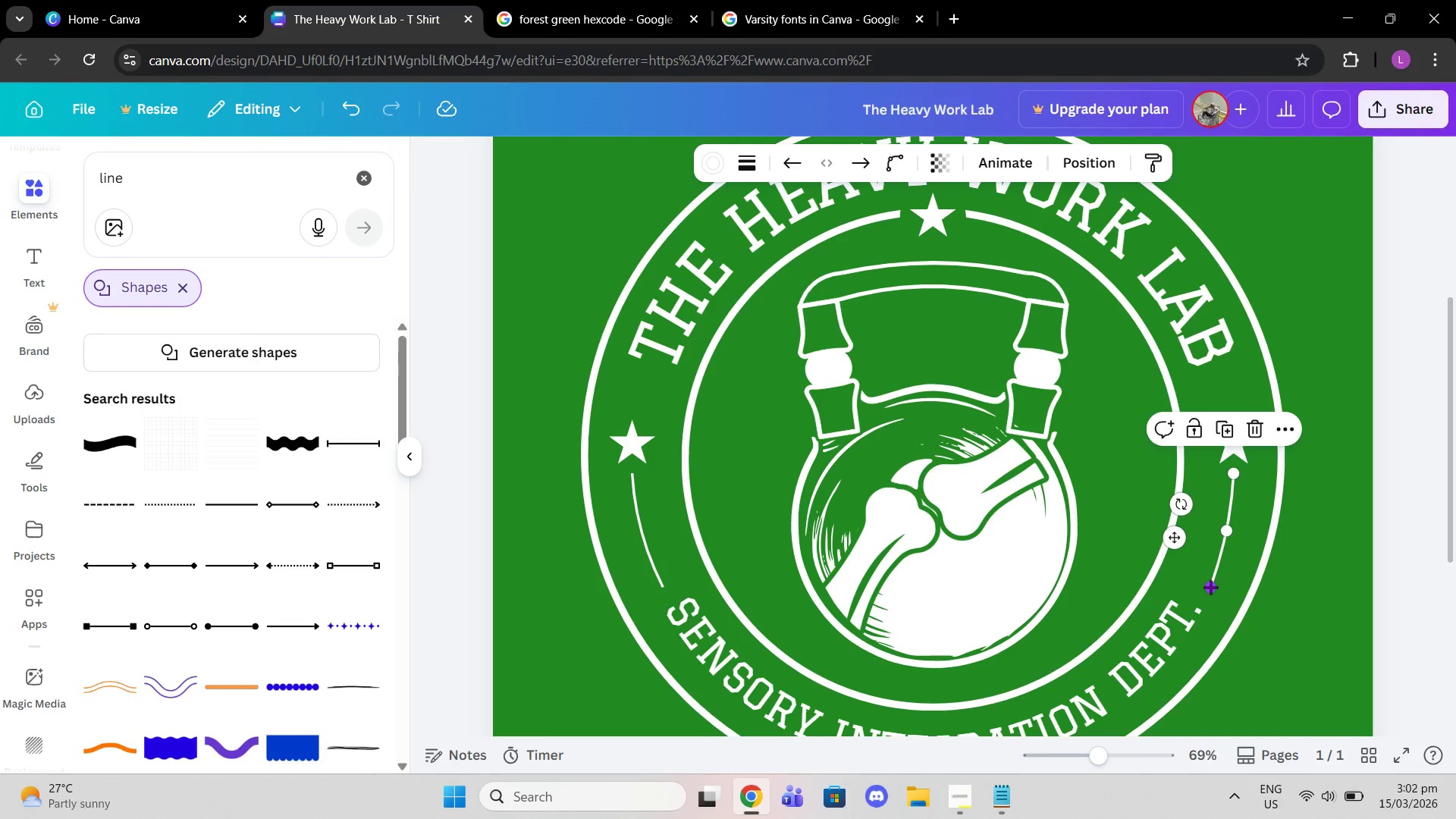 
left_click_drag(start_coordinate=[1210, 587], to_coordinate=[1197, 581])
 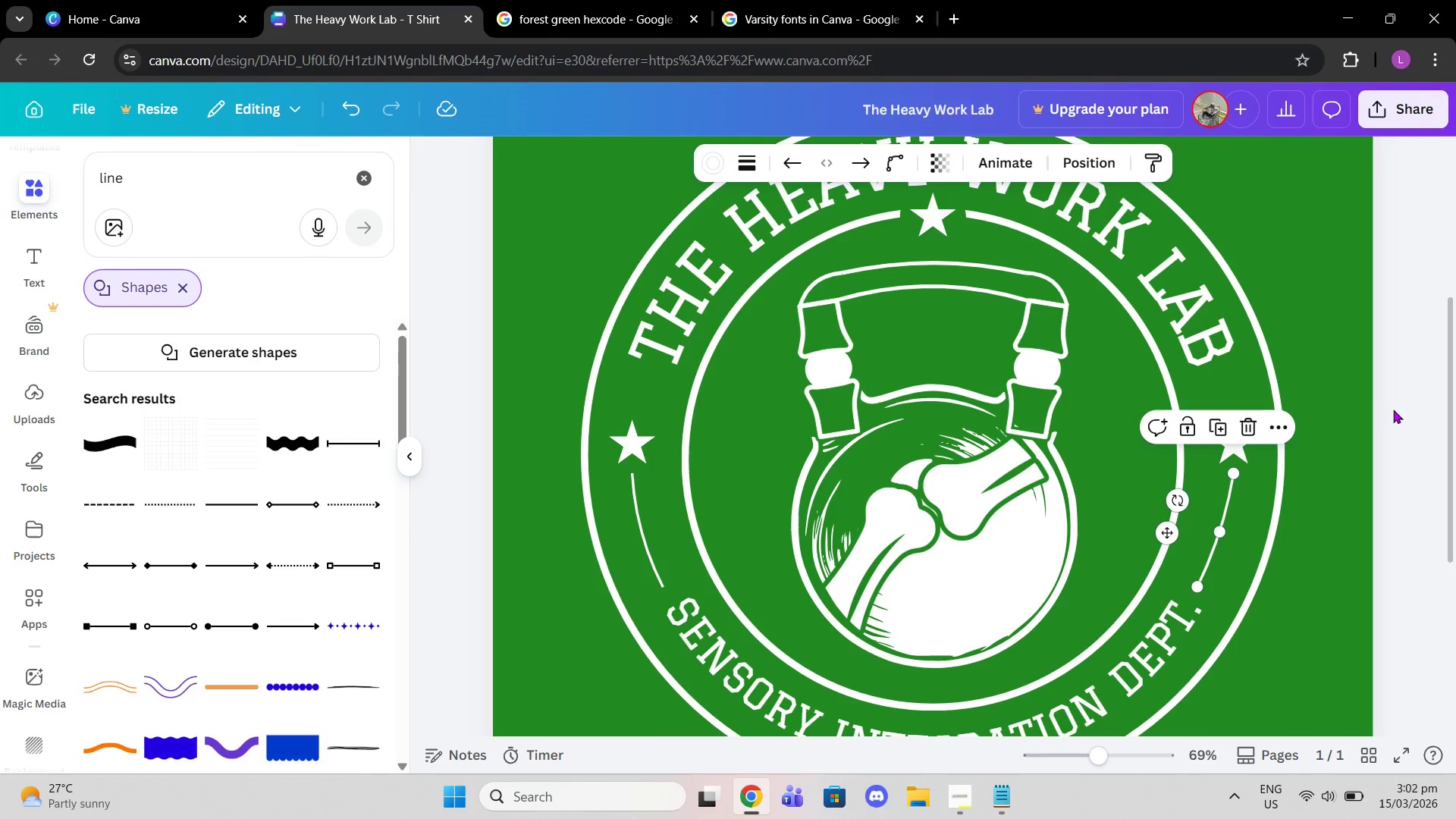 
left_click([1393, 410])
 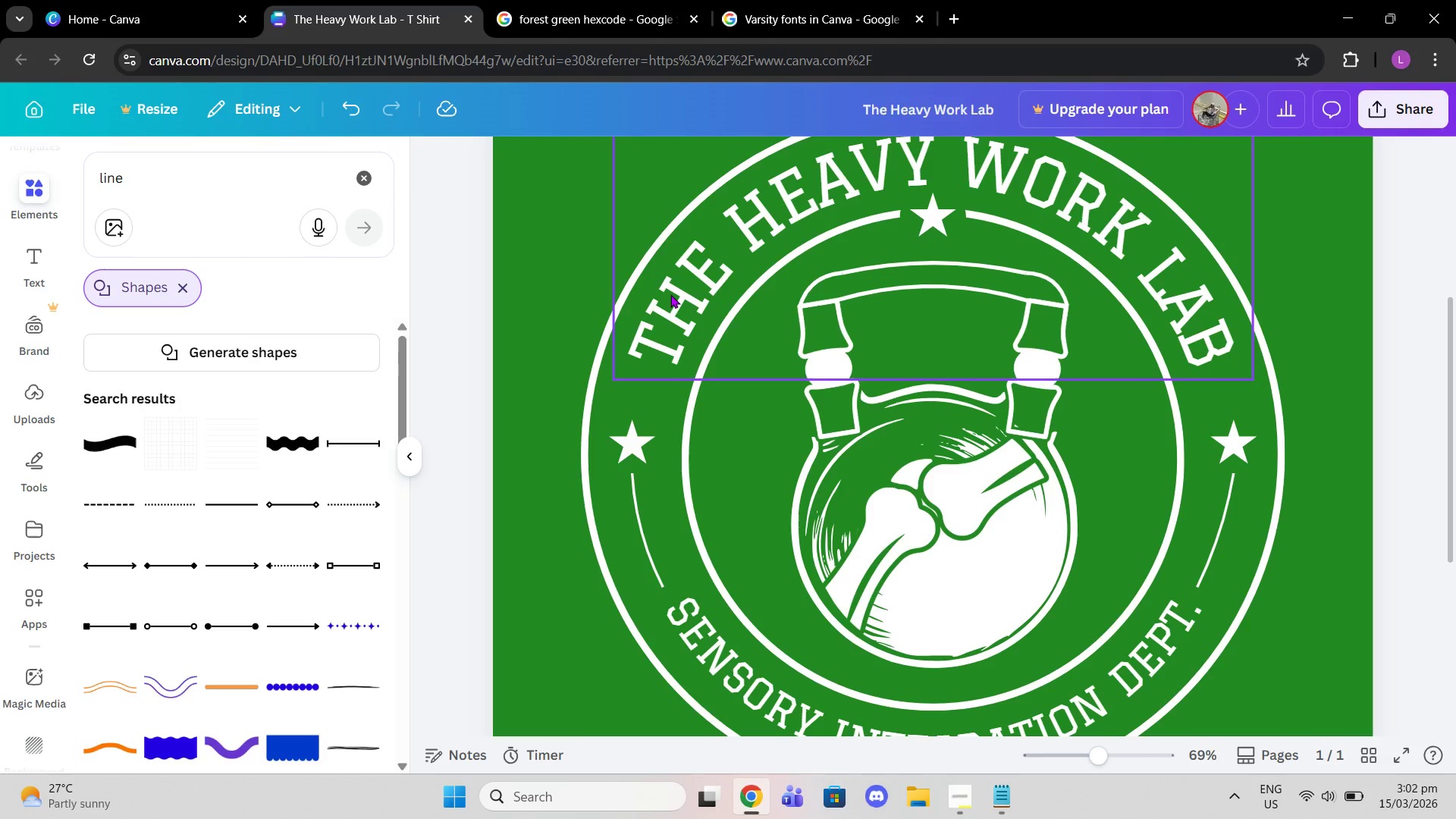 
left_click([635, 525])
 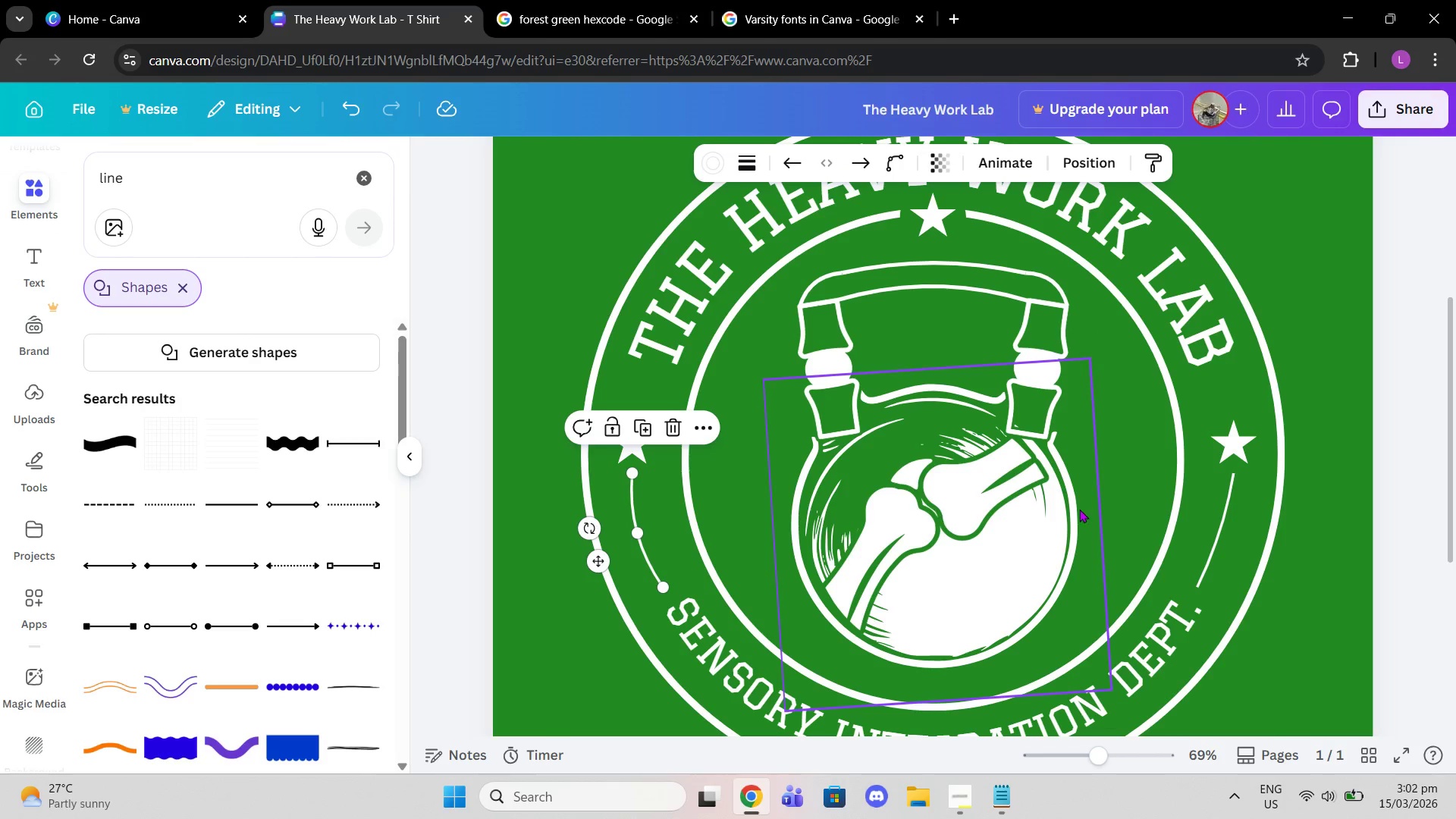 
left_click([1339, 405])
 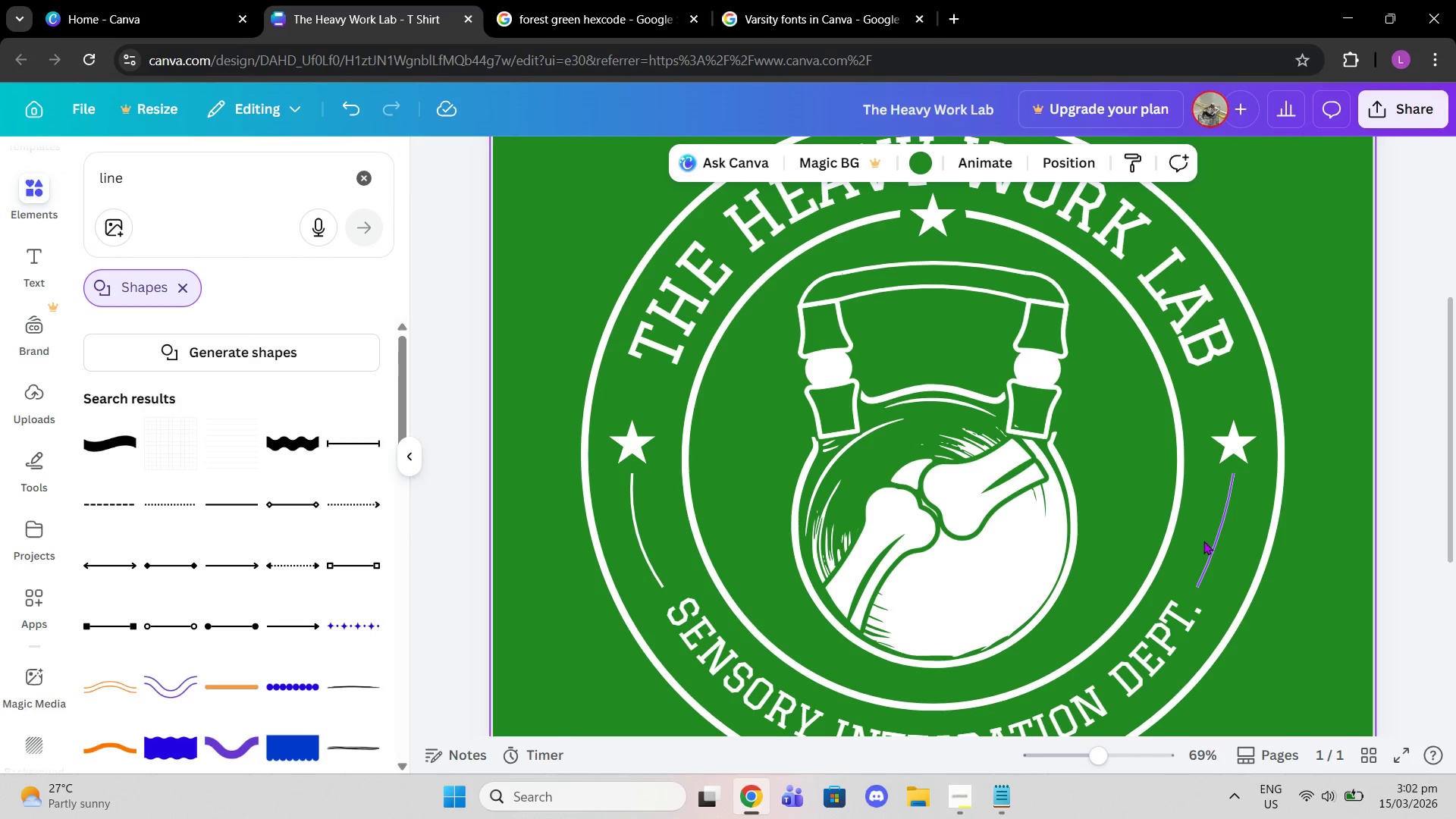 
left_click([1225, 535])
 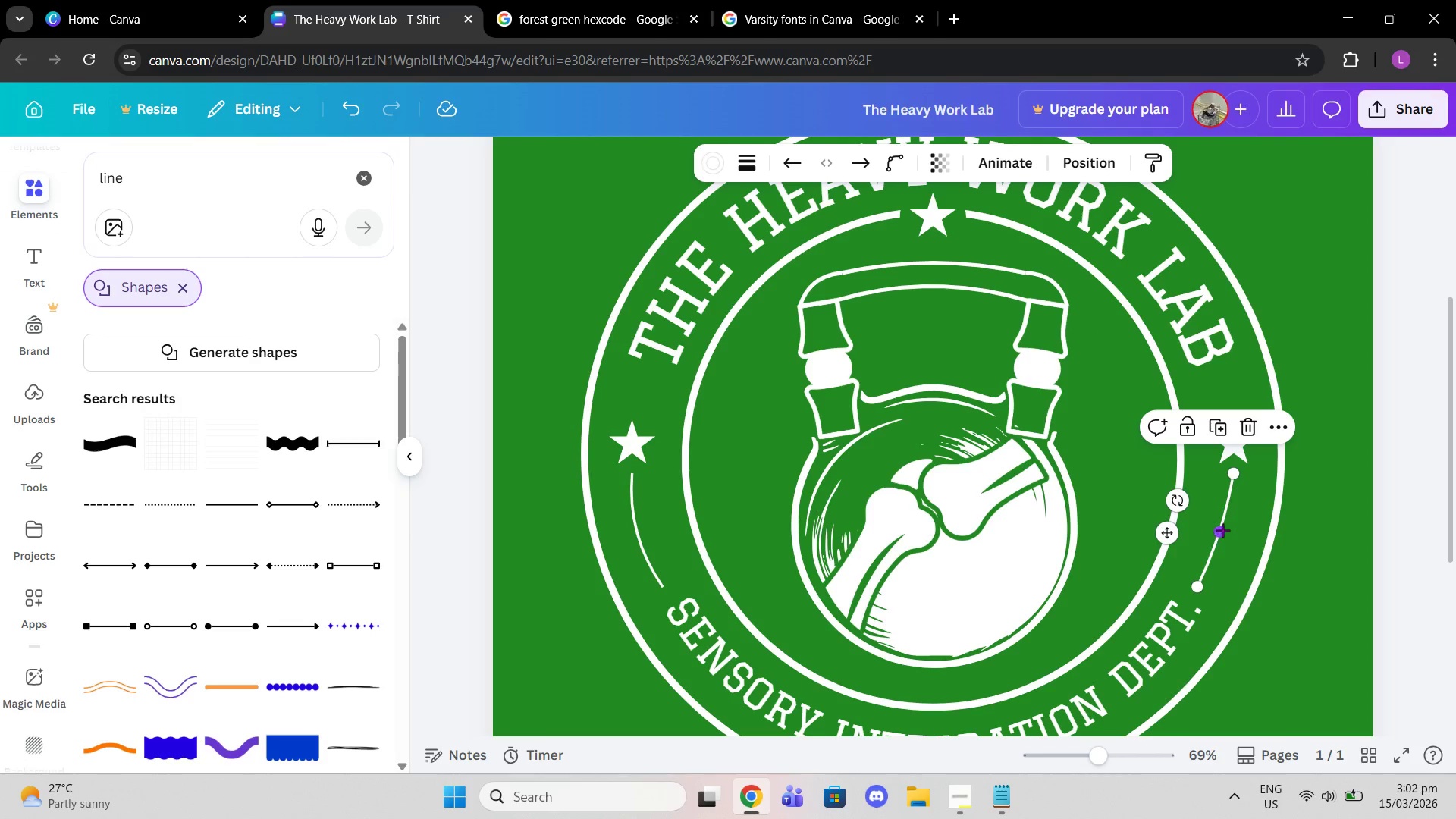 
left_click_drag(start_coordinate=[1222, 529], to_coordinate=[1226, 535])
 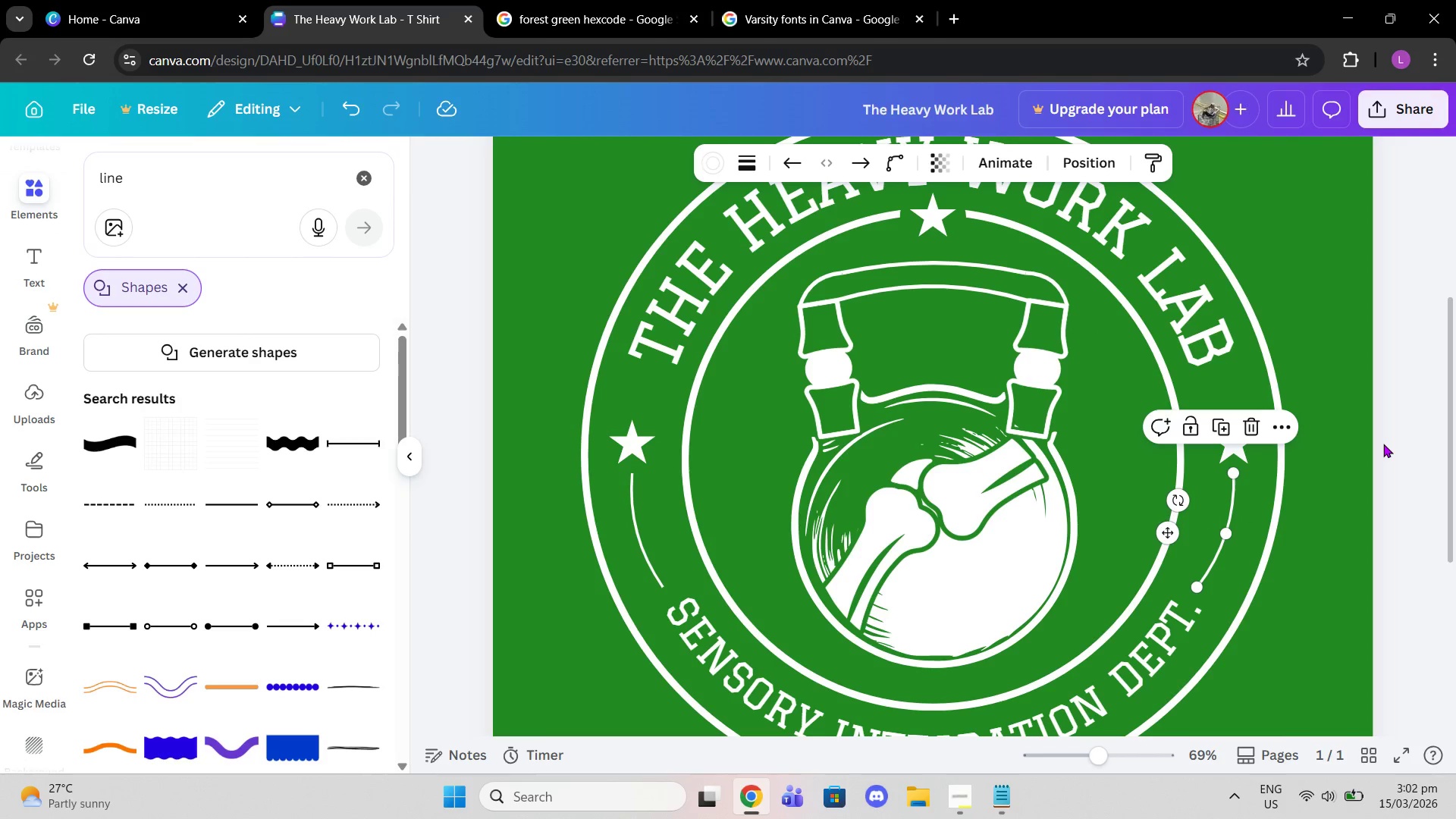 
left_click([1383, 444])
 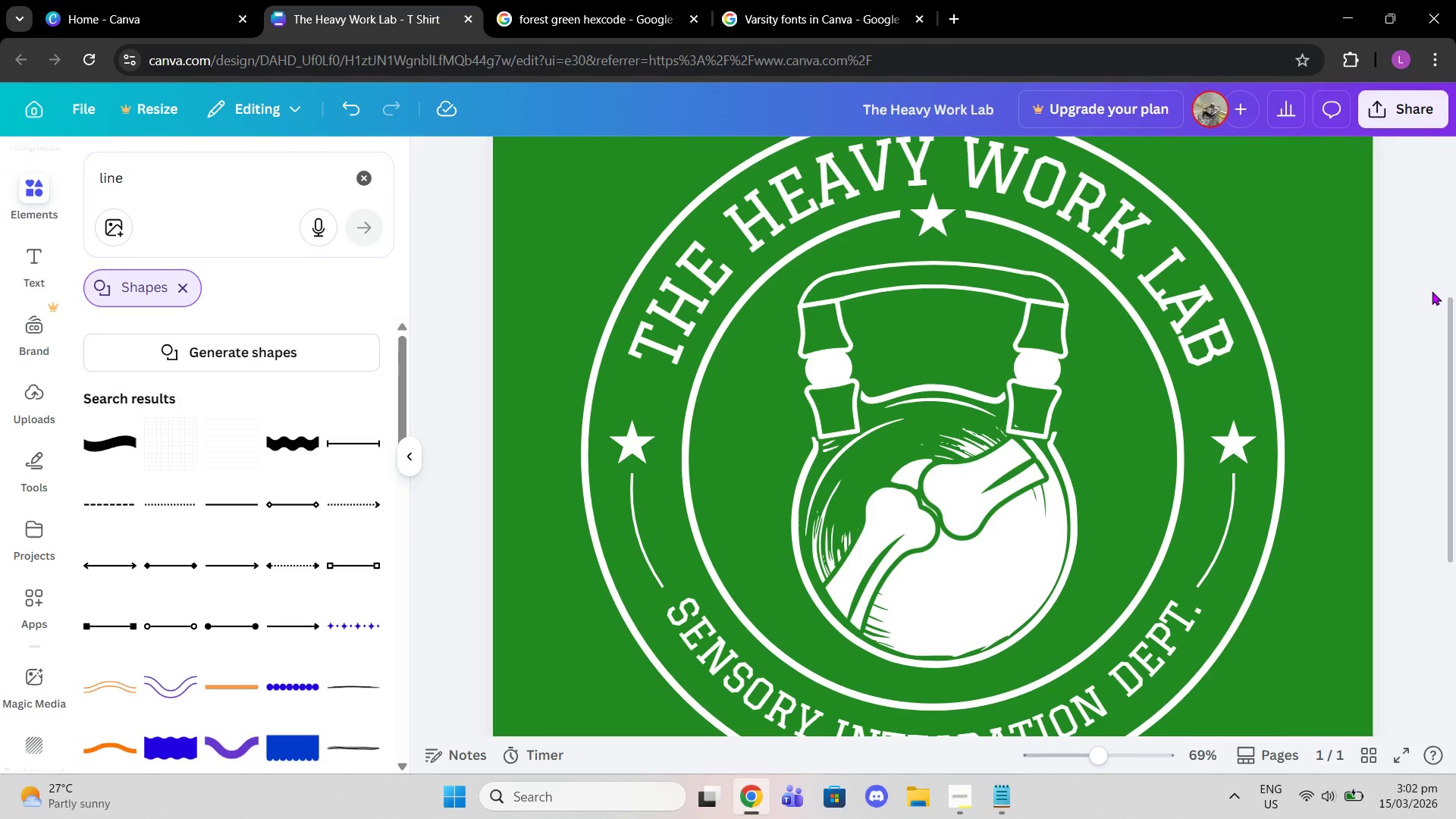 
wait(8.89)
 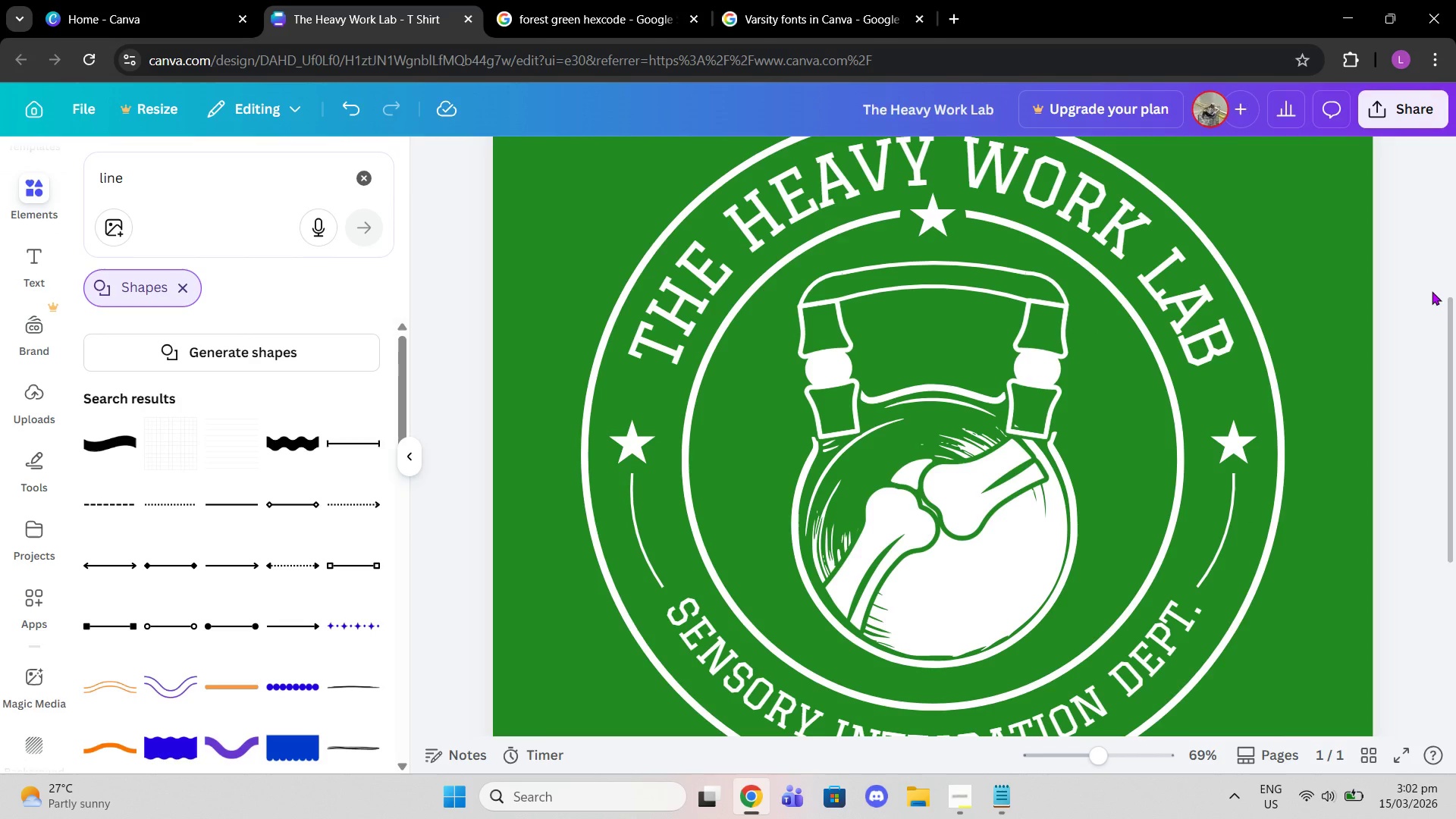 
left_click([631, 453])
 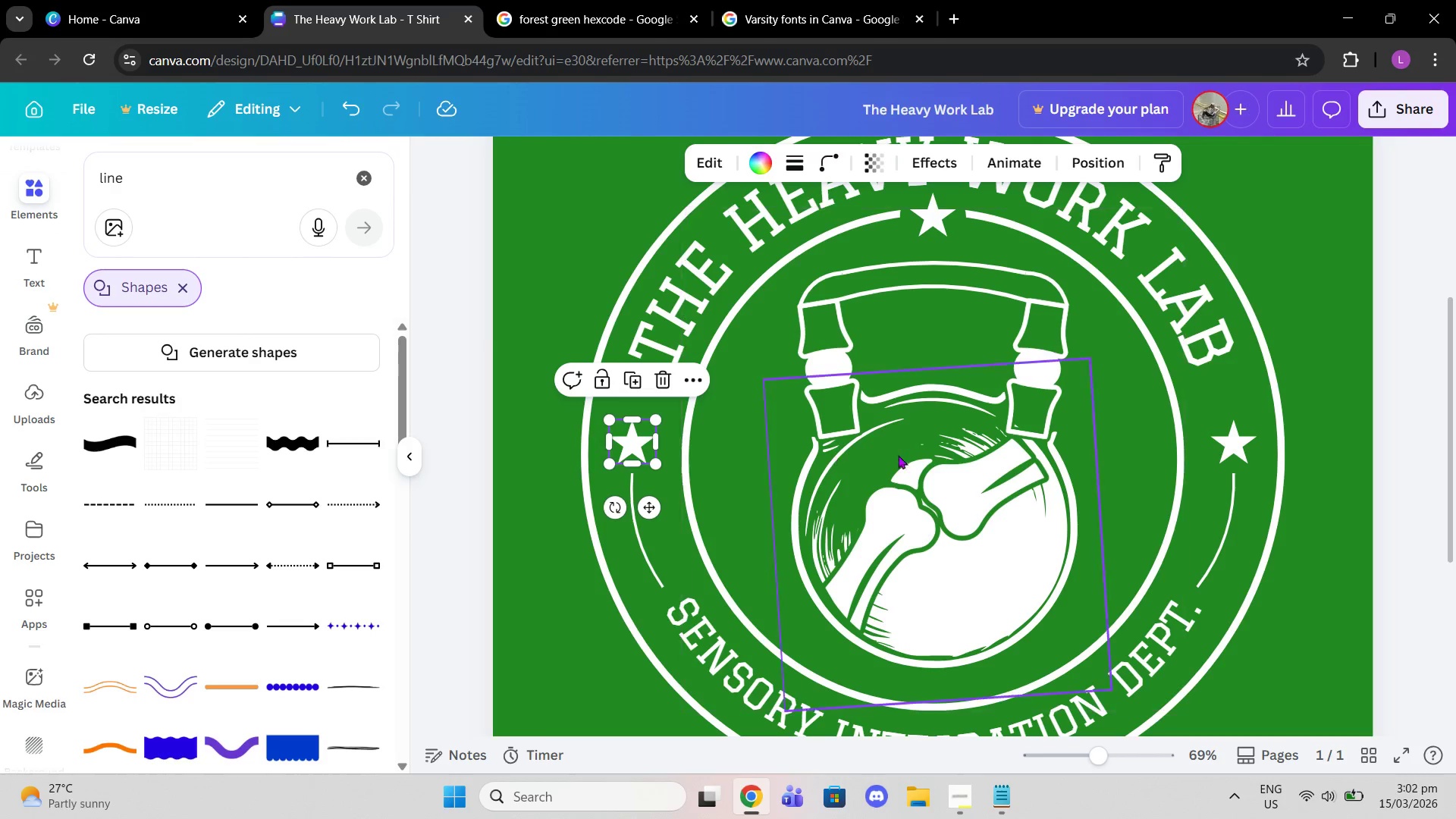 
scroll: coordinate [1074, 456], scroll_direction: down, amount: 1.0
 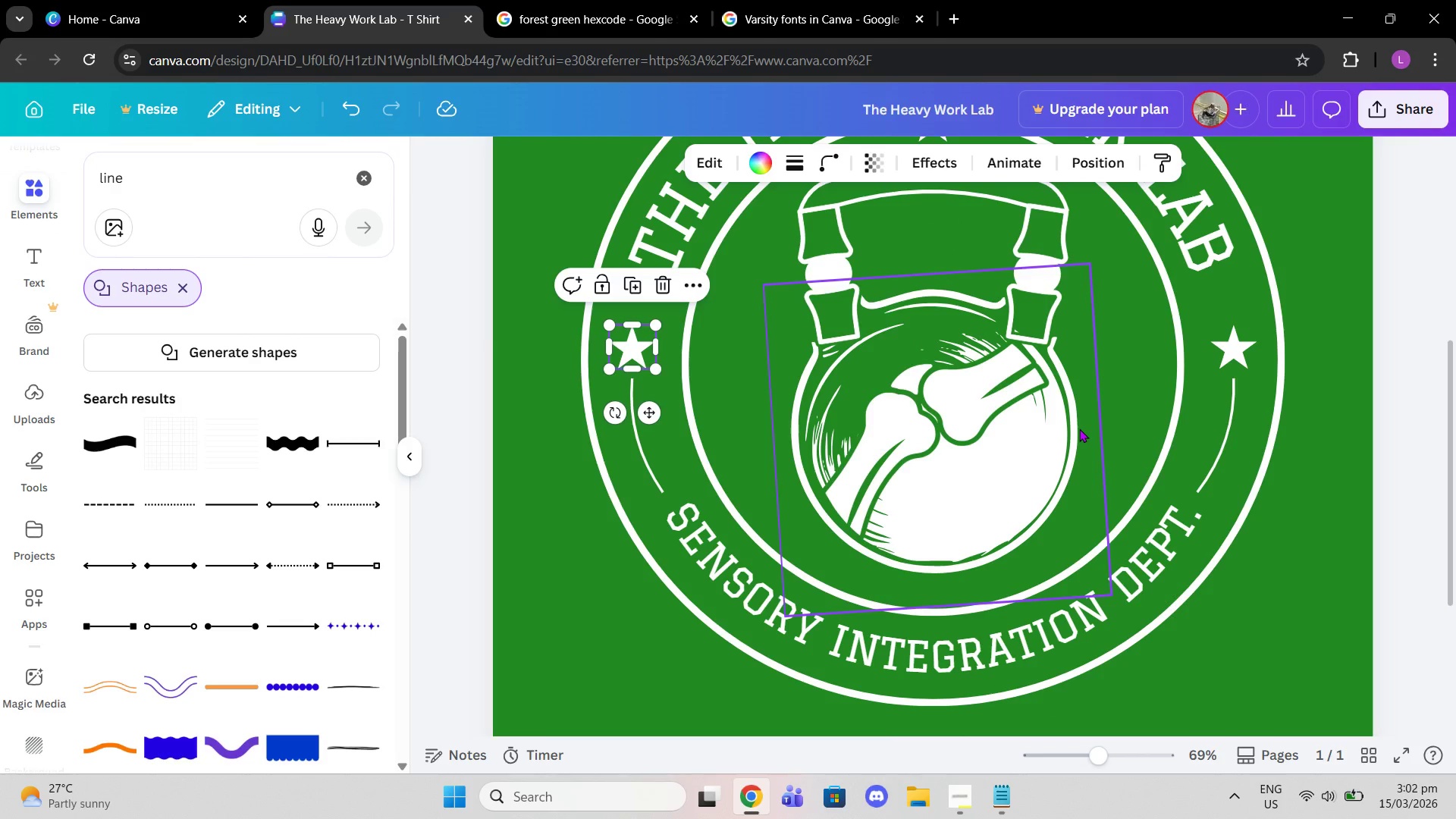 
wait(7.87)
 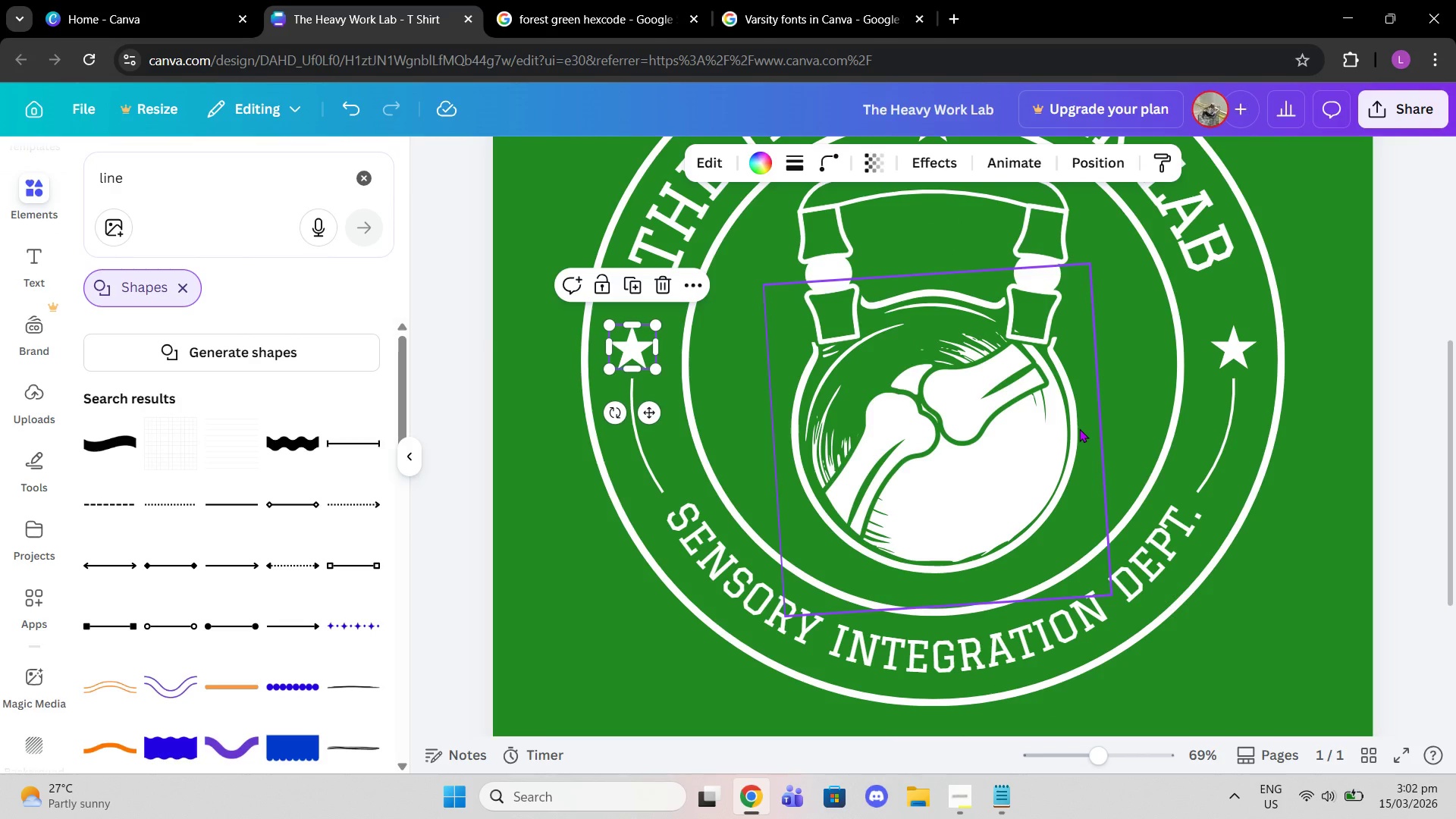 
mouse_move([988, 810])
 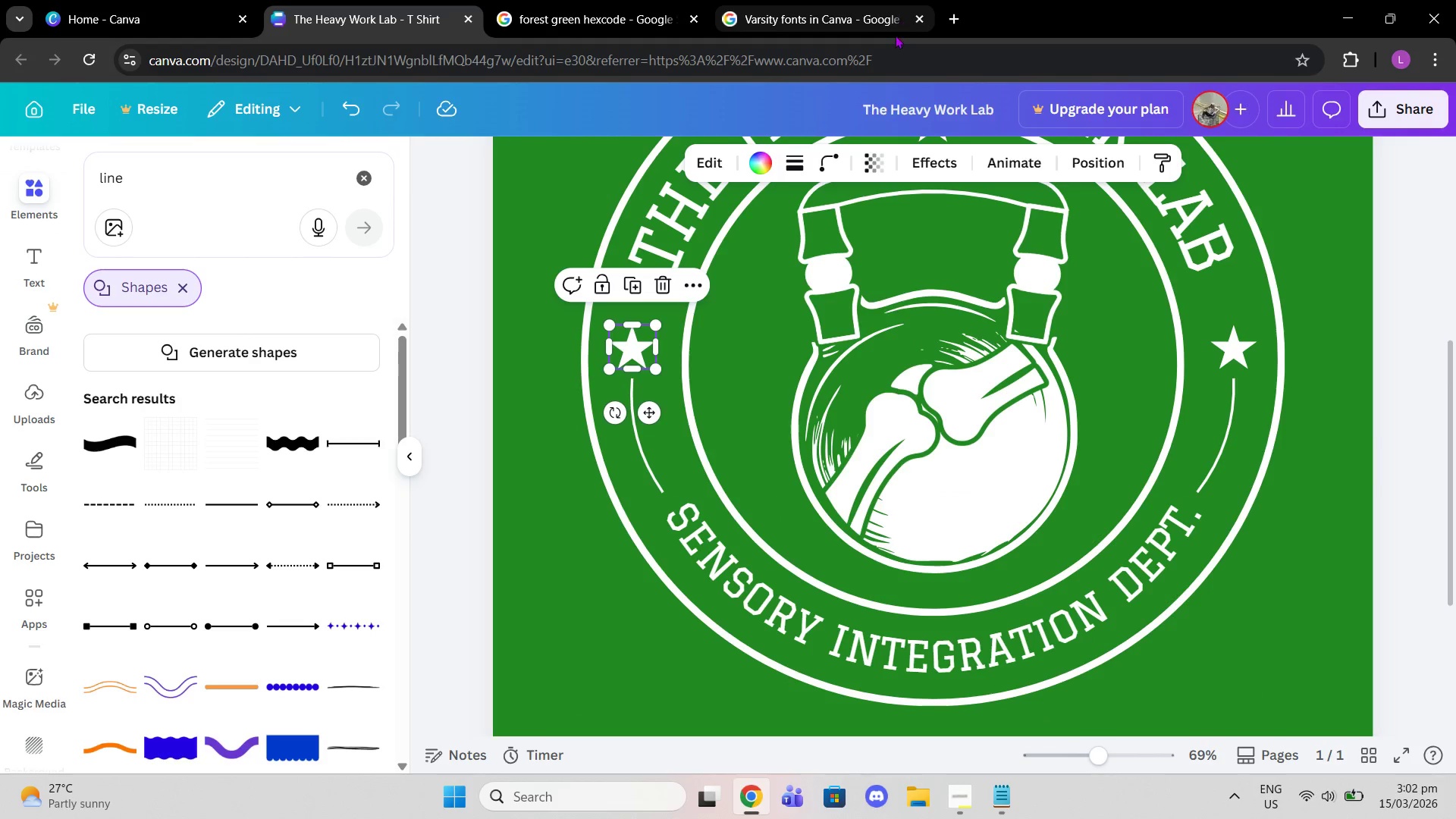 
scroll: coordinate [263, 405], scroll_direction: down, amount: 4.0
 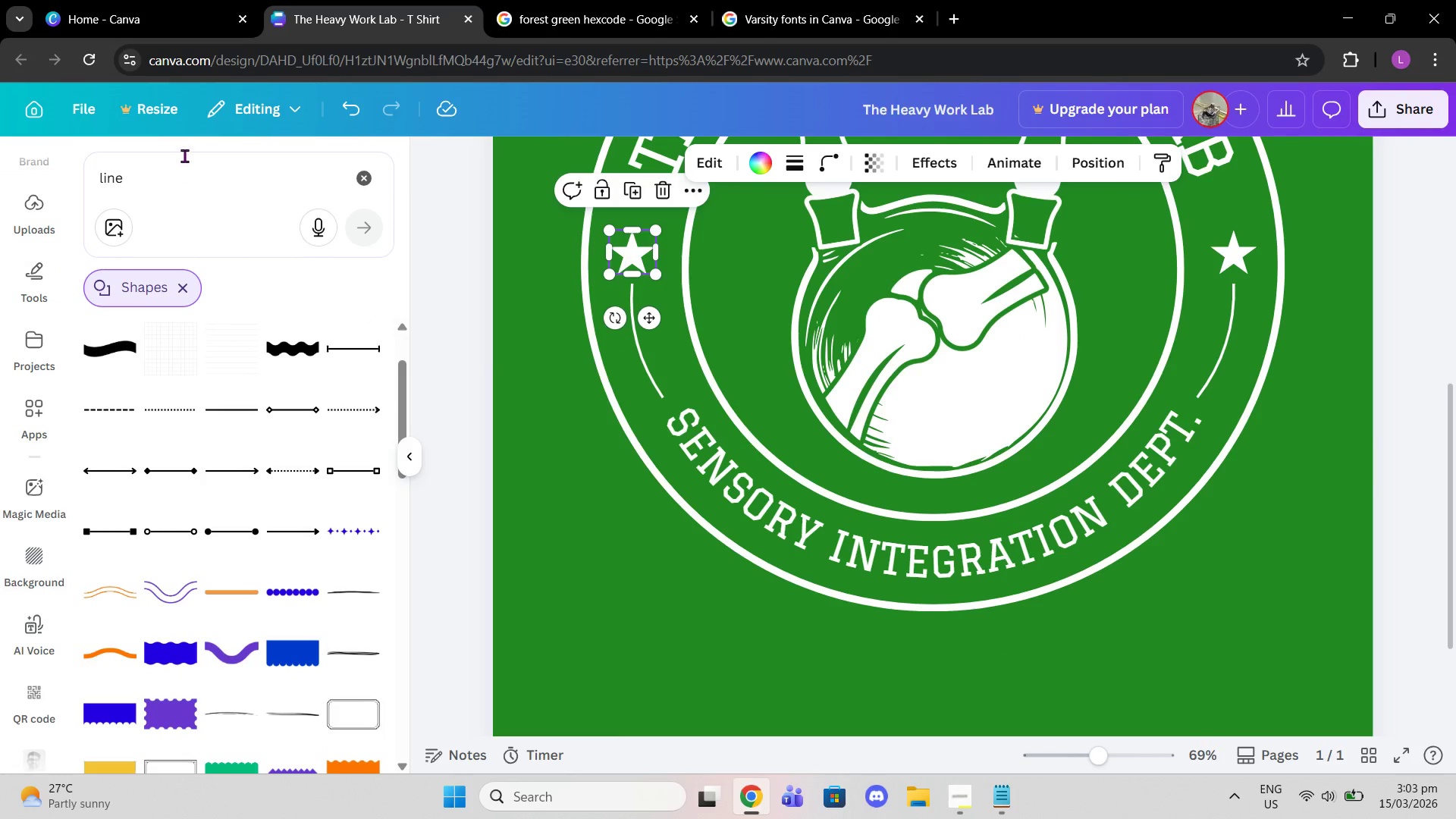 
left_click_drag(start_coordinate=[164, 169], to_coordinate=[93, 180])
 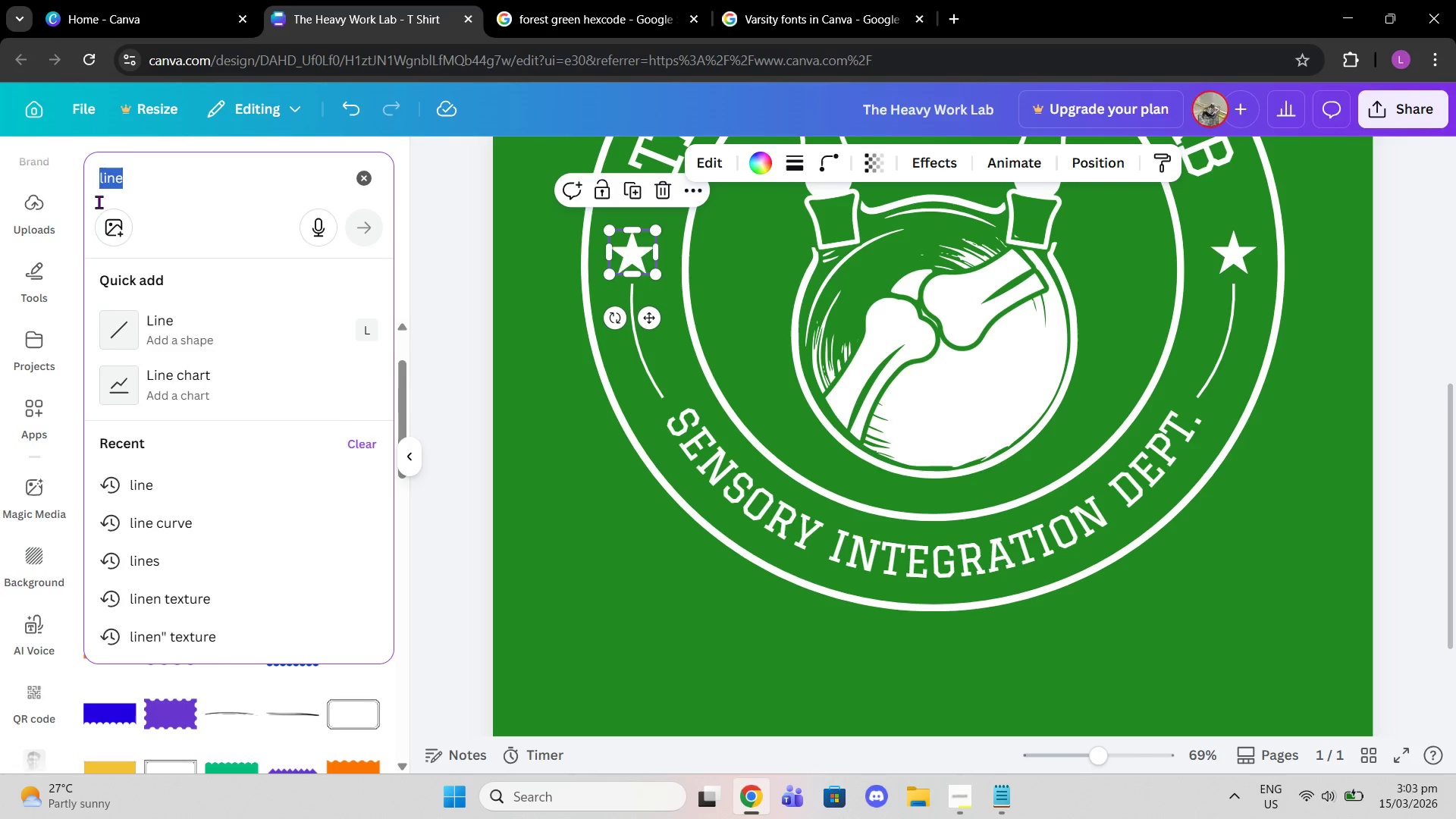 
type(road lie)
key(Backspace)
type(ne)
 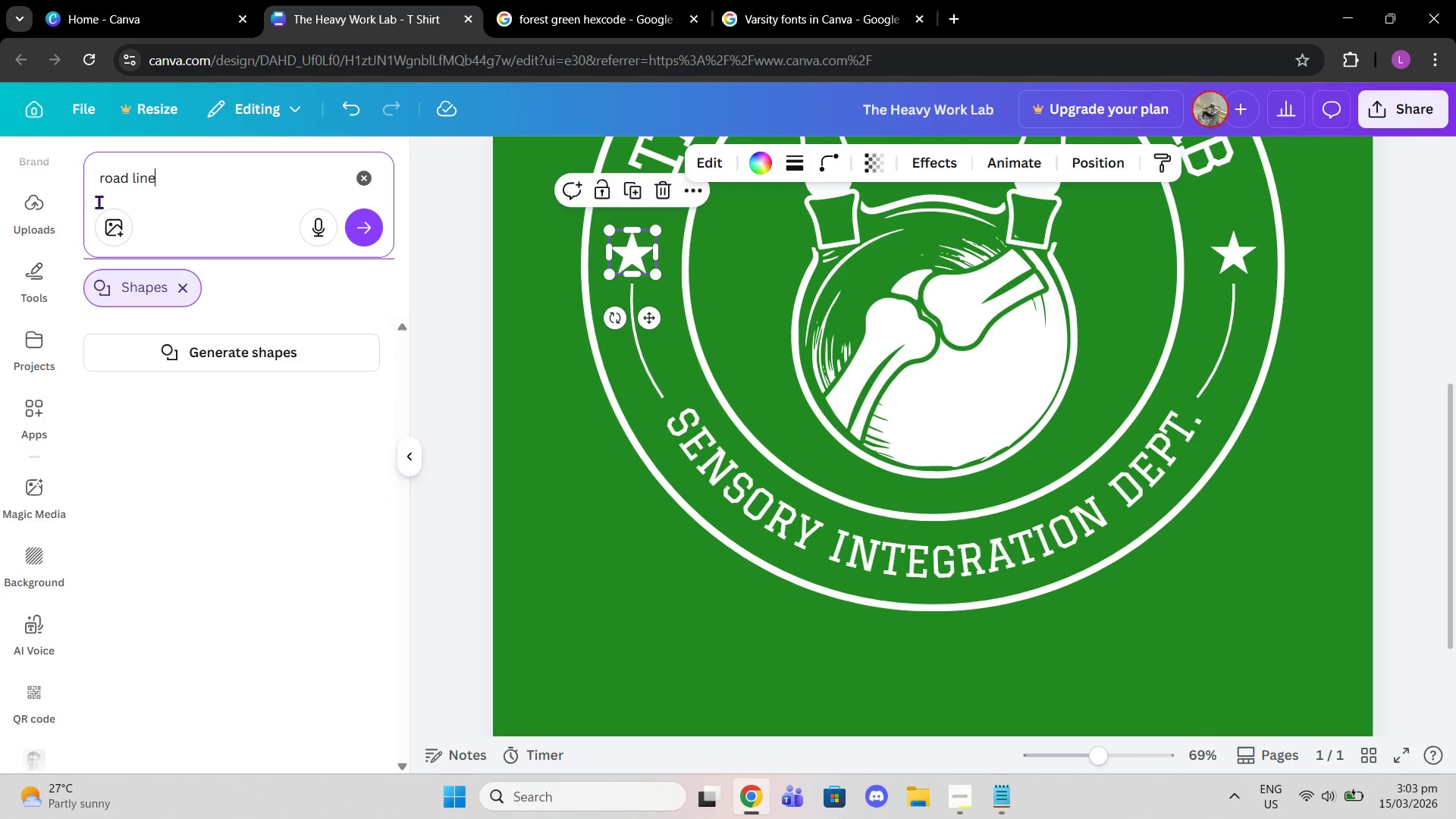 
key(Enter)
 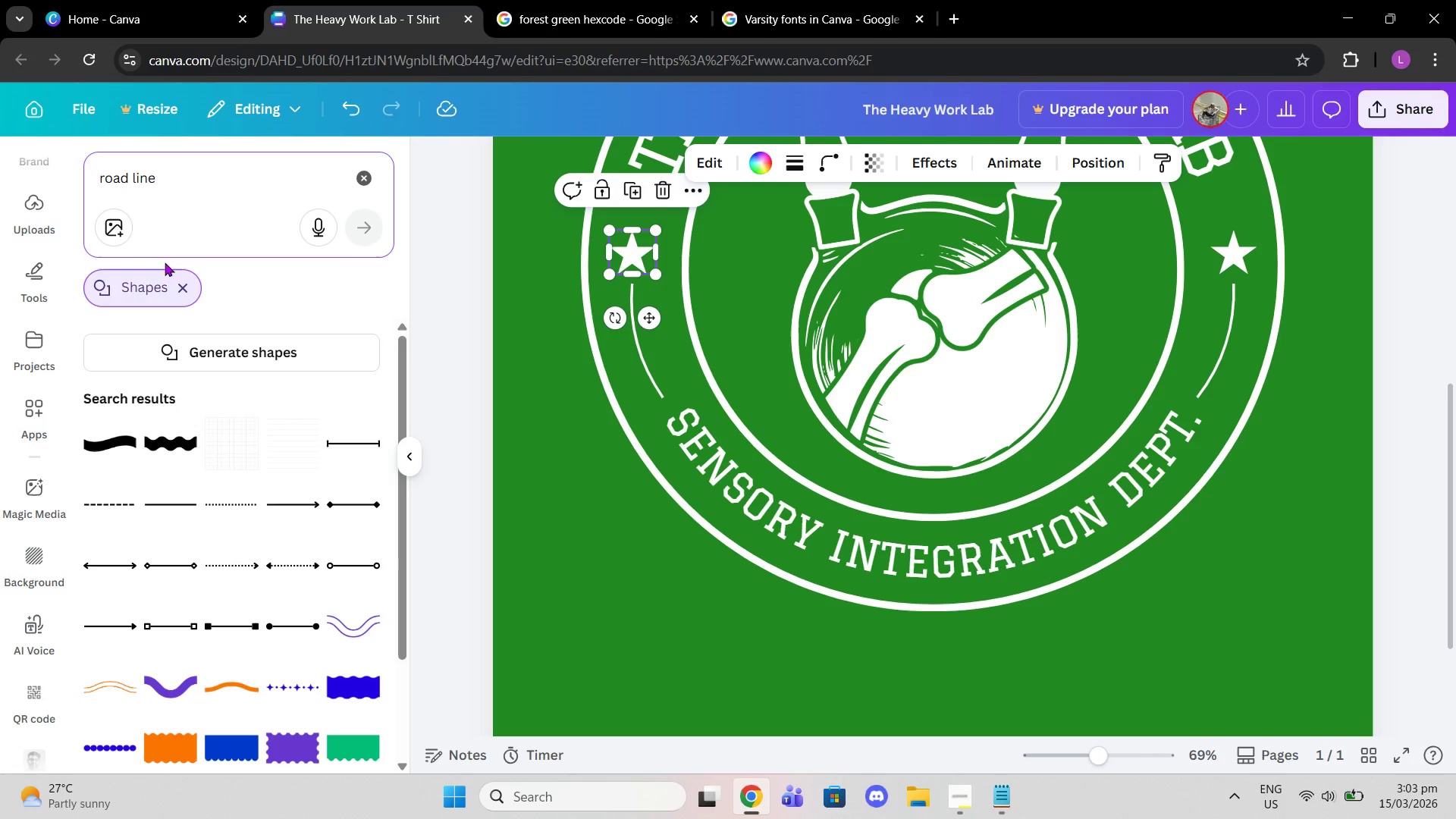 
left_click([181, 288])
 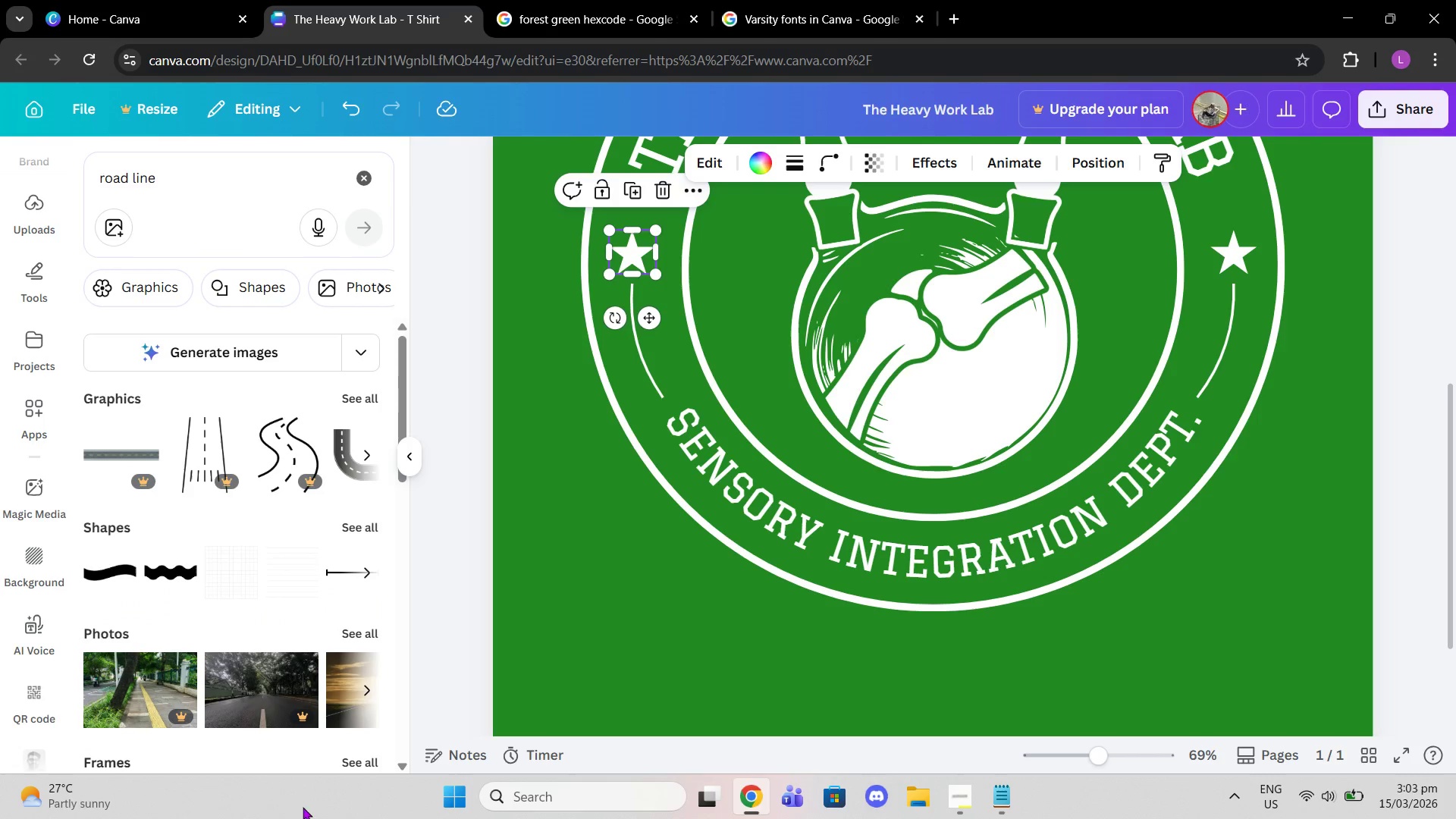 
left_click([356, 409])
 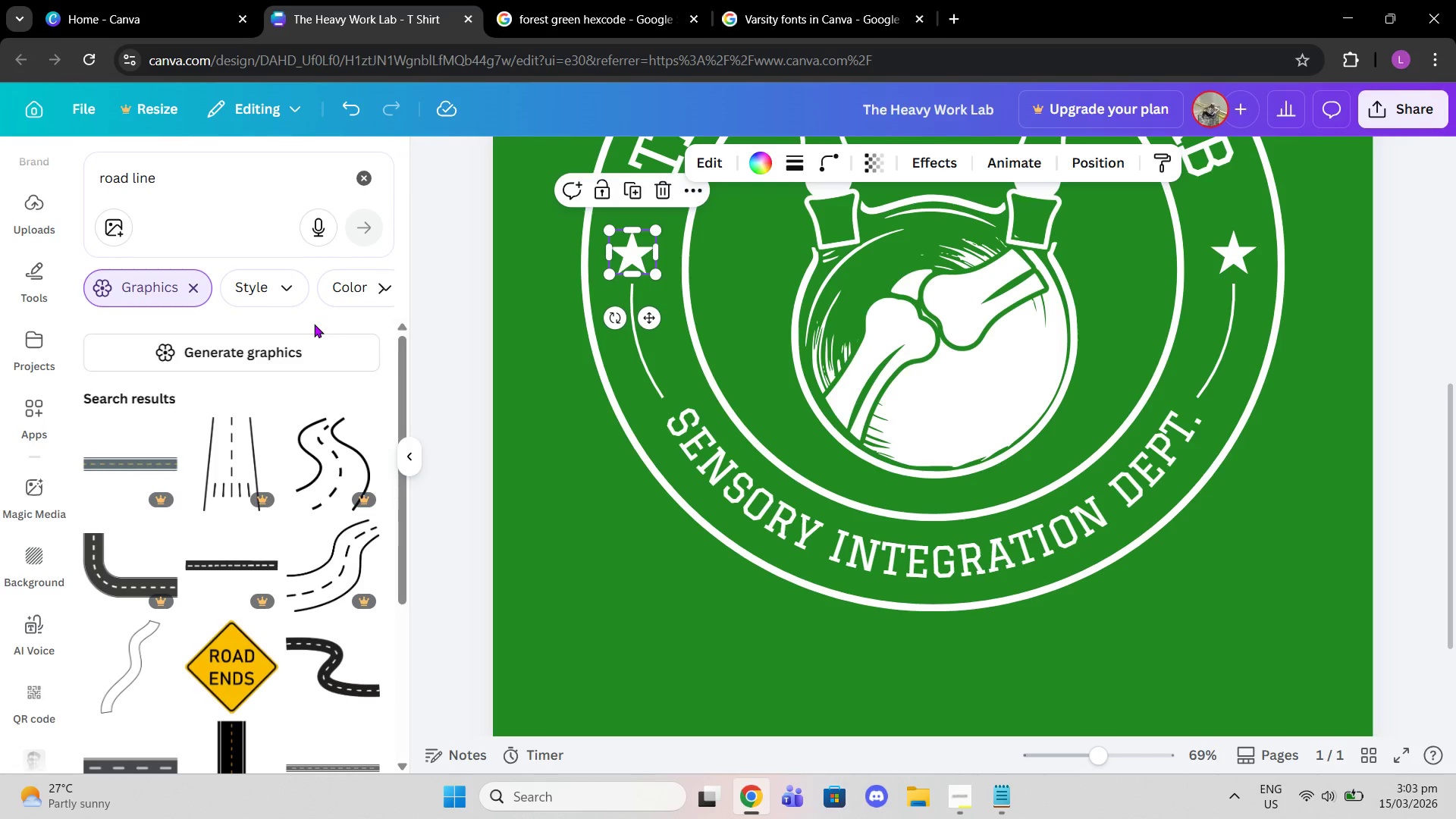 
scroll: coordinate [283, 447], scroll_direction: down, amount: 4.0
 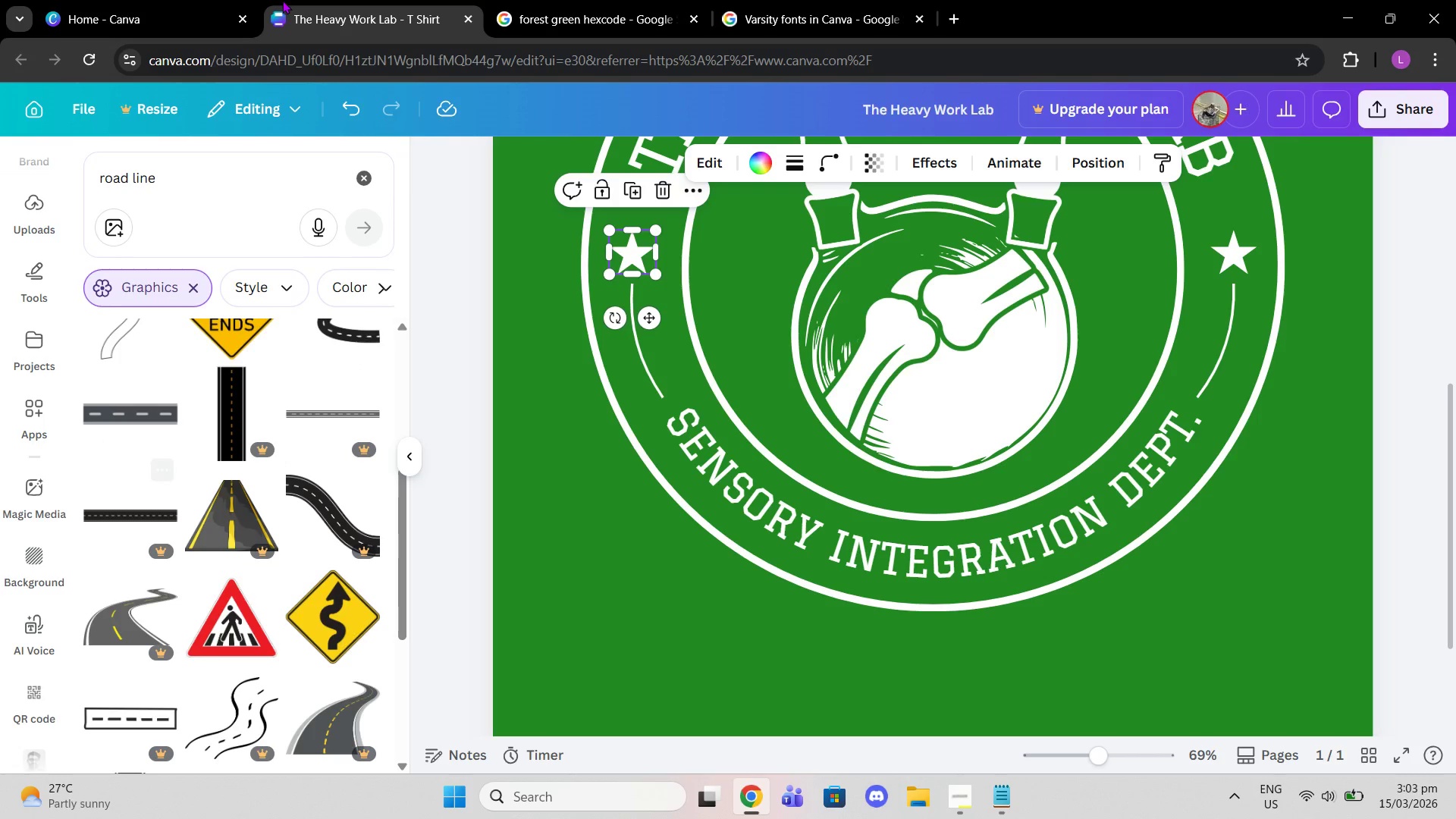 
left_click_drag(start_coordinate=[183, 168], to_coordinate=[115, 169])
 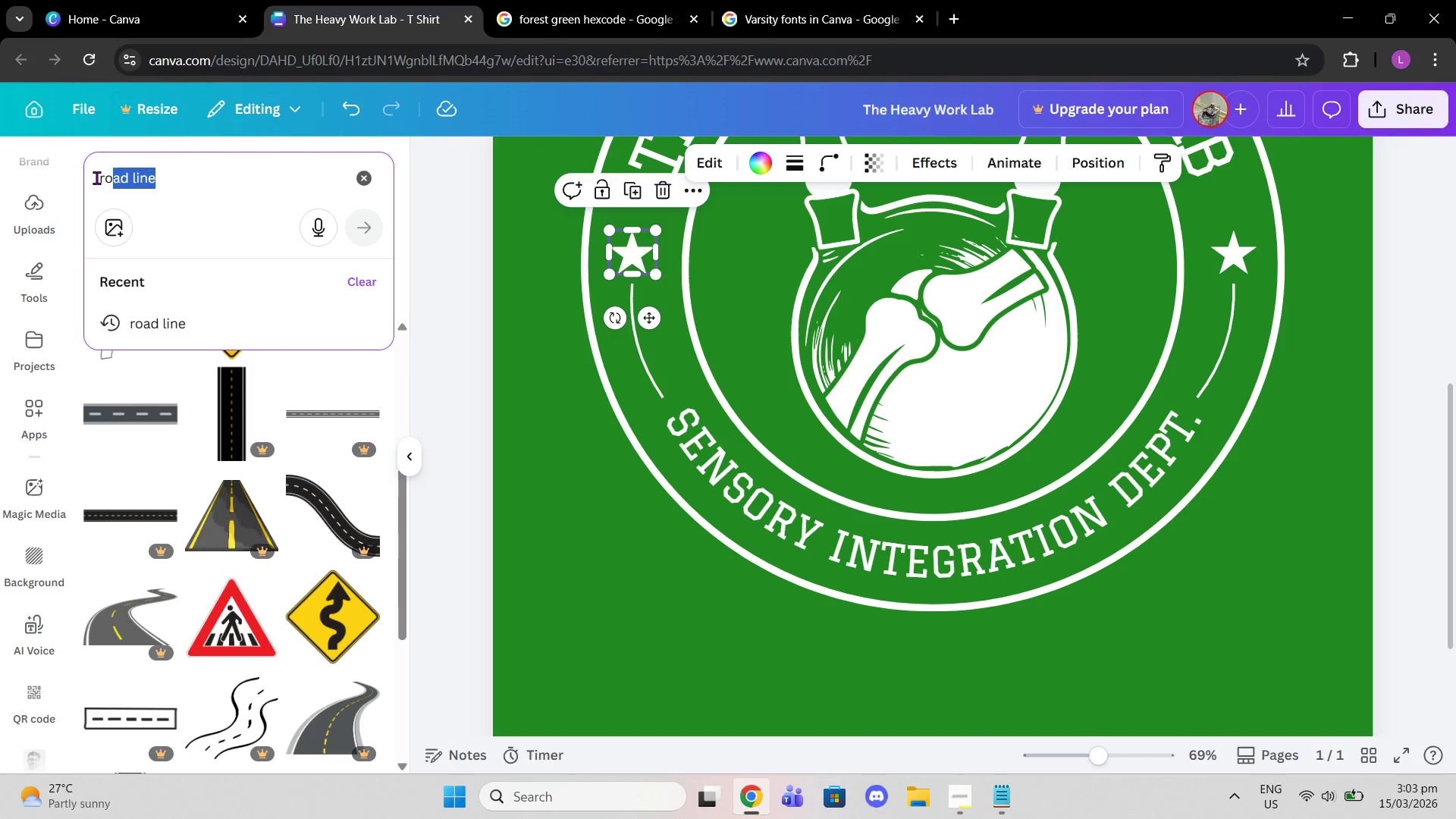 
key(Backspace)
key(Backspace)
key(Backspace)
key(Backspace)
key(Backspace)
type(platform line)
 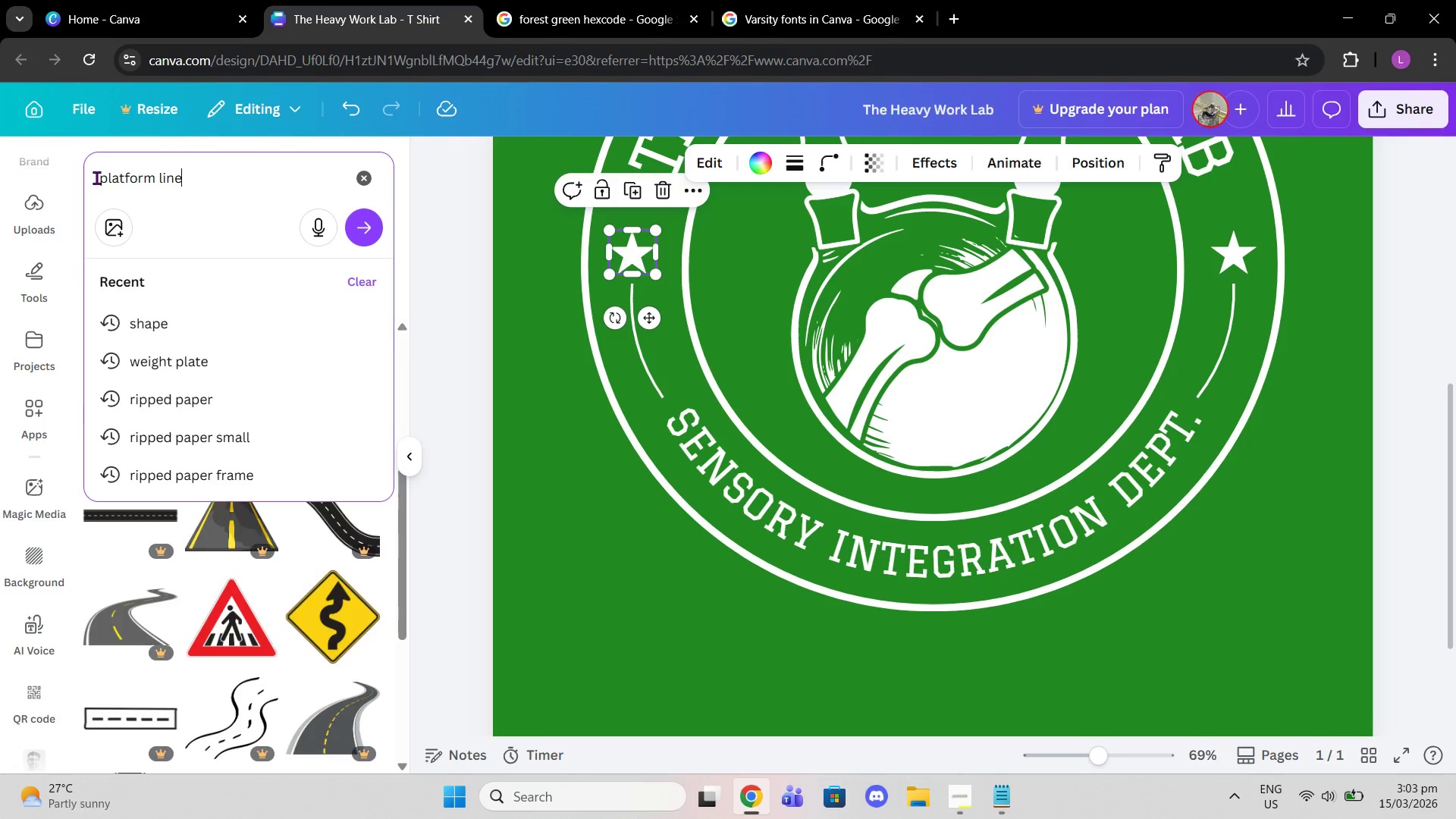 
key(Enter)
 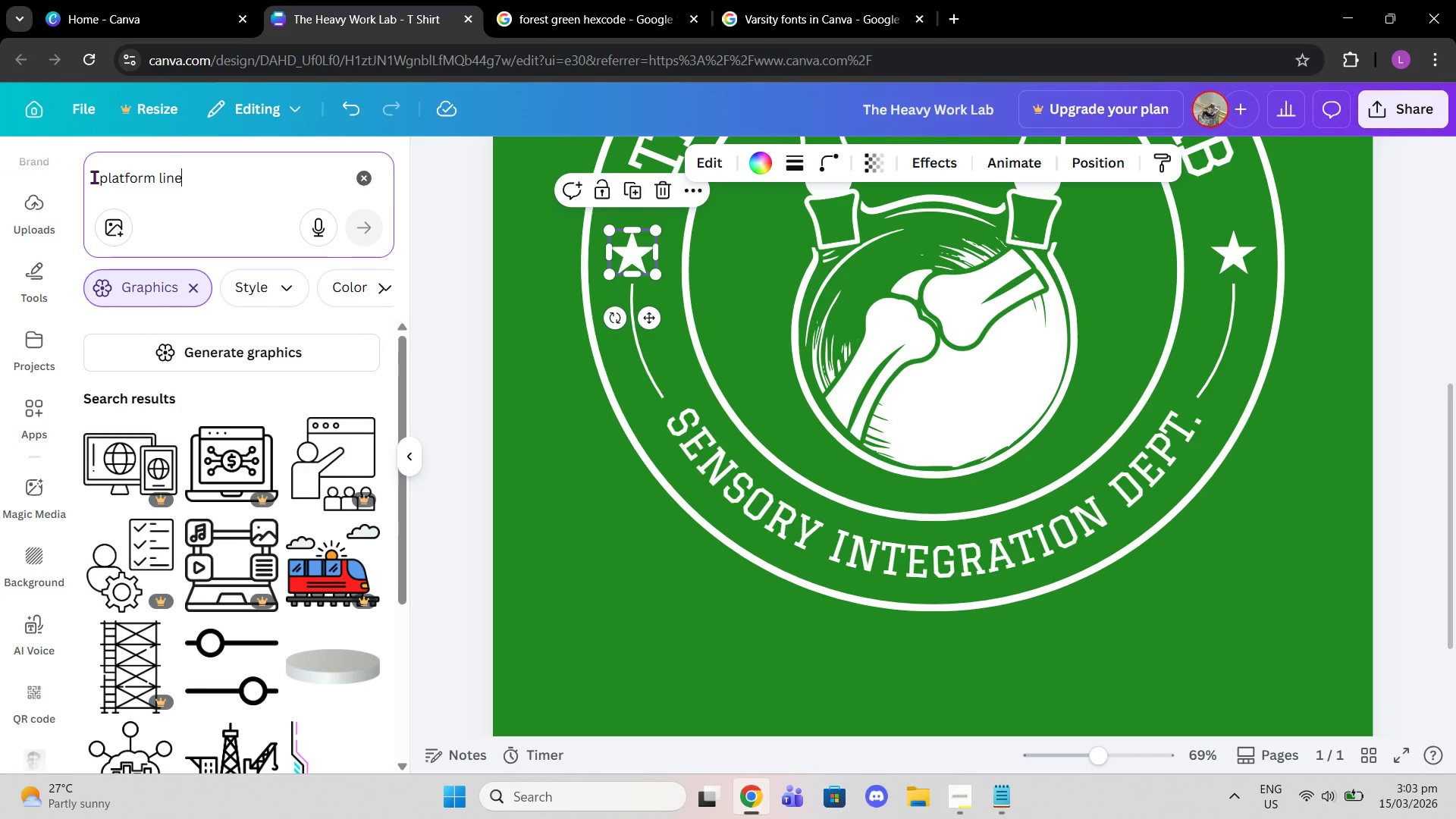 
scroll: coordinate [255, 585], scroll_direction: down, amount: 10.0
 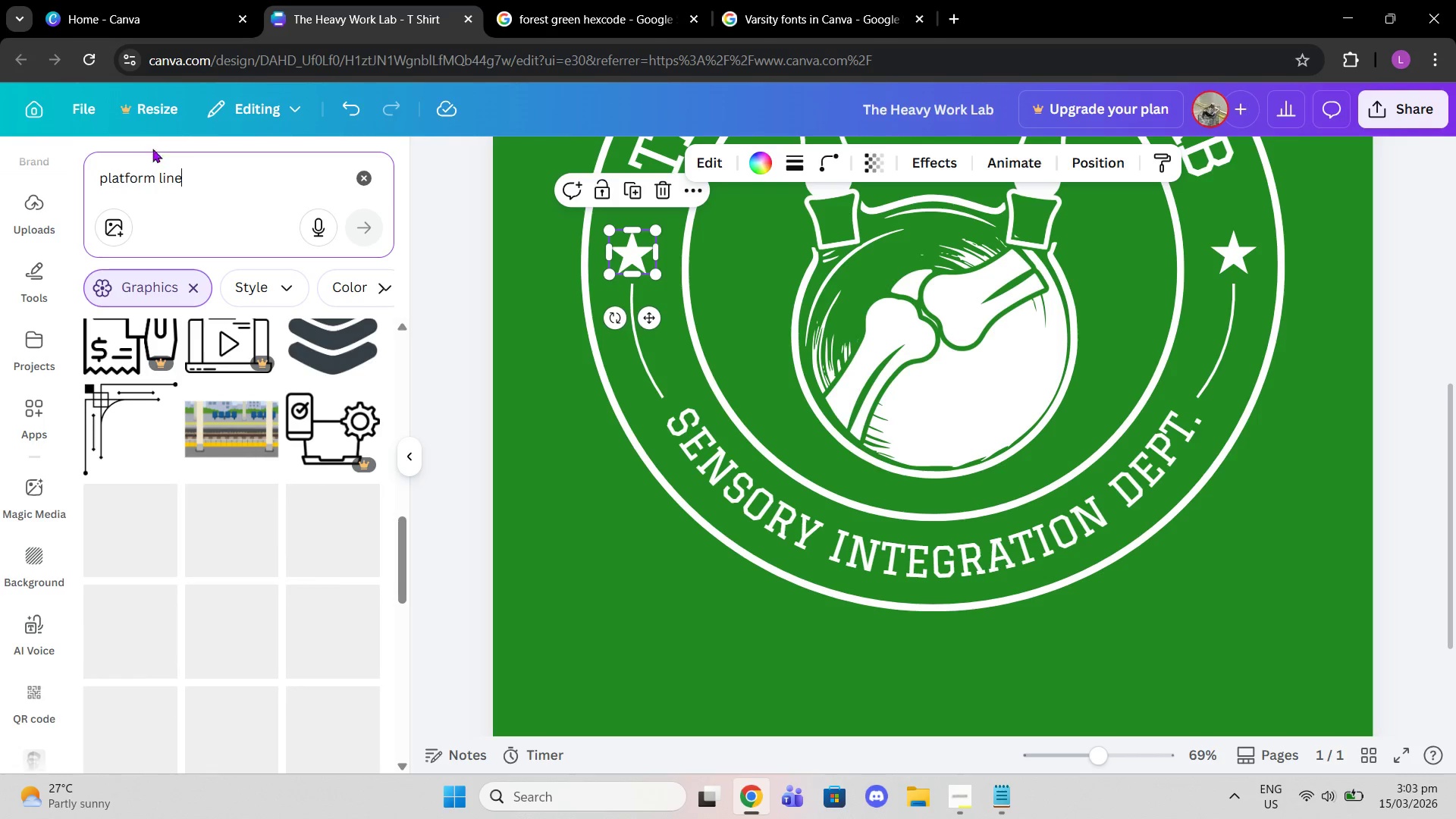 
left_click([166, 165])
 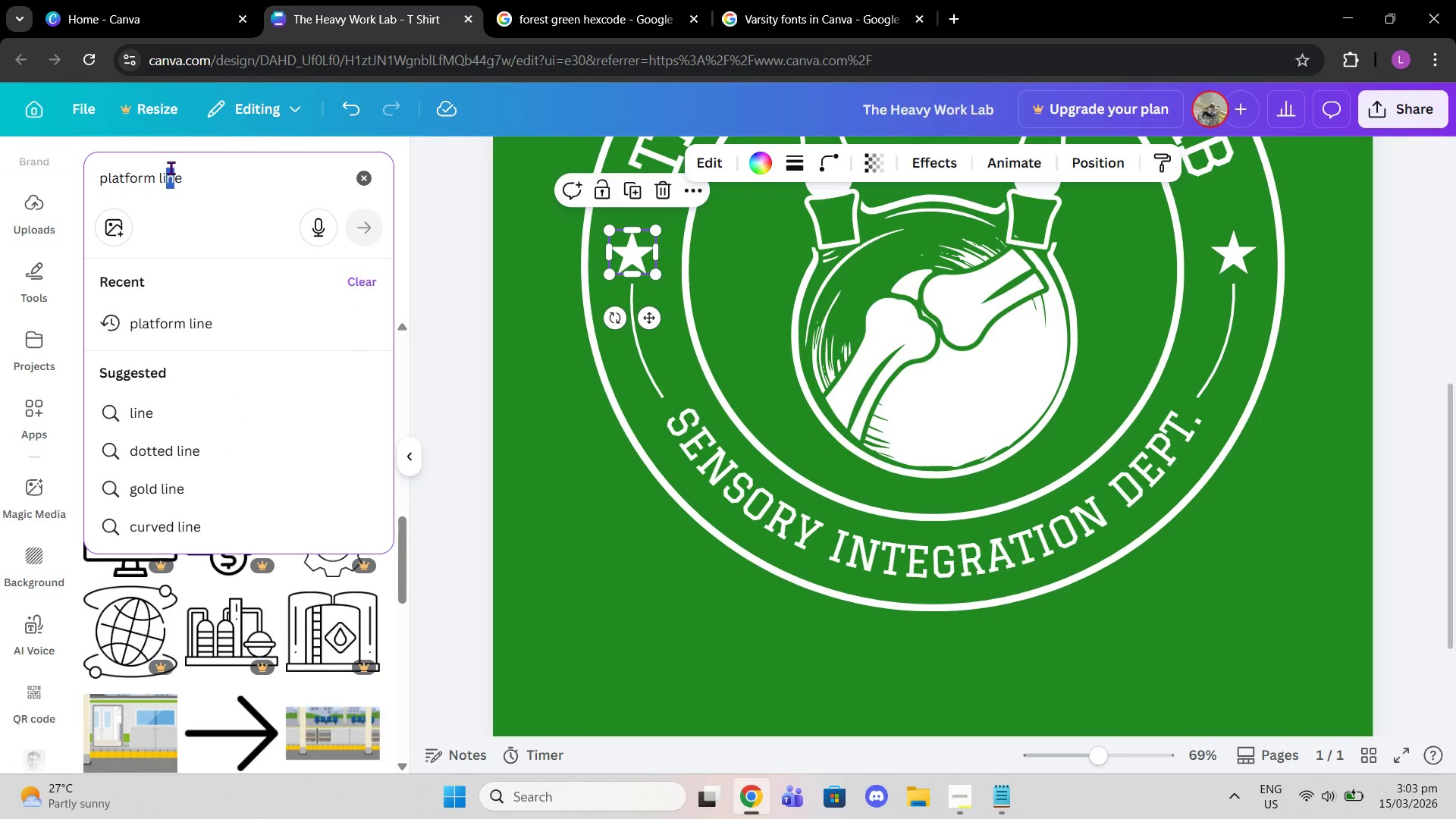 
triple_click([171, 168])
 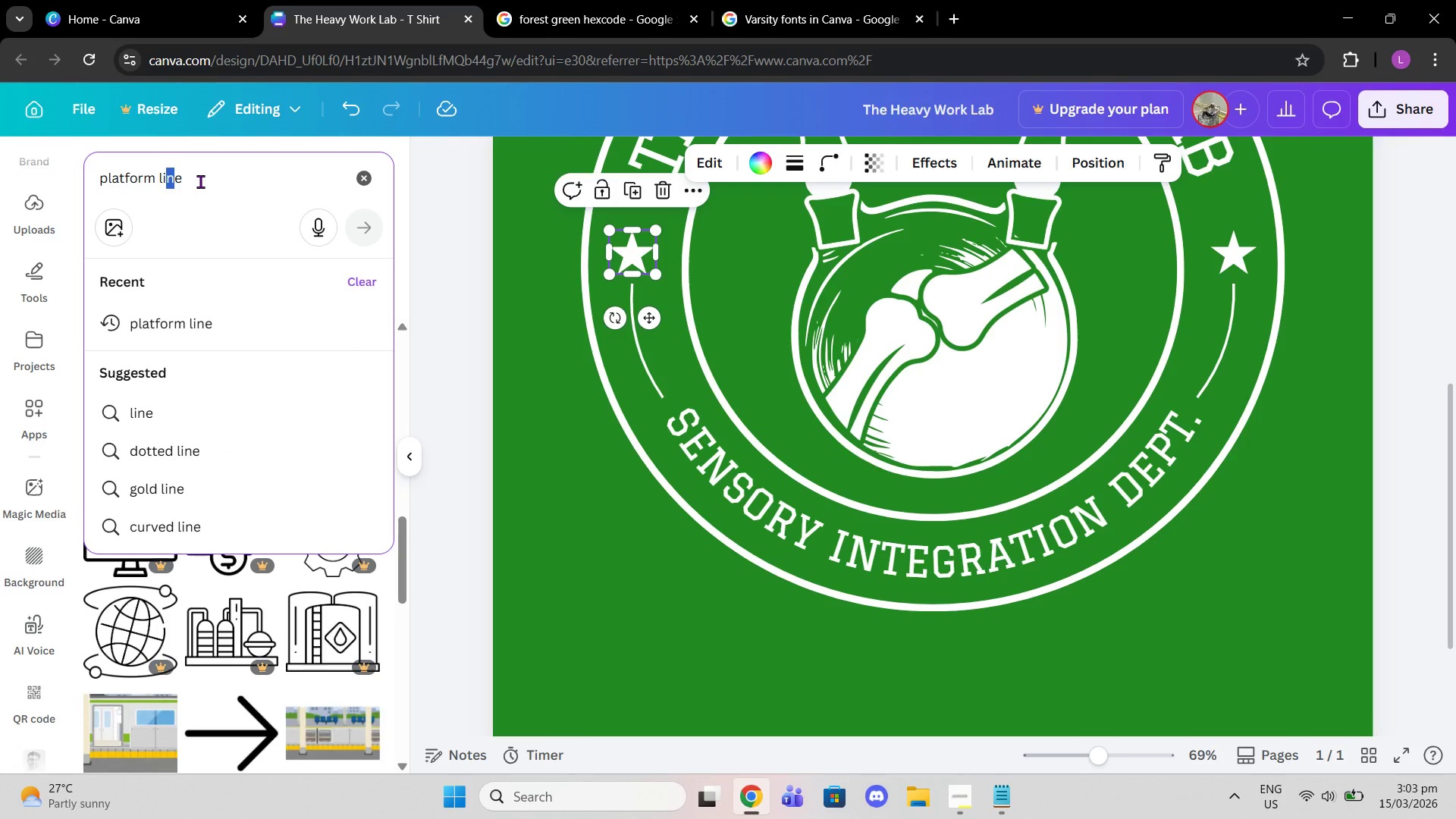 
key(ArrowRight)
 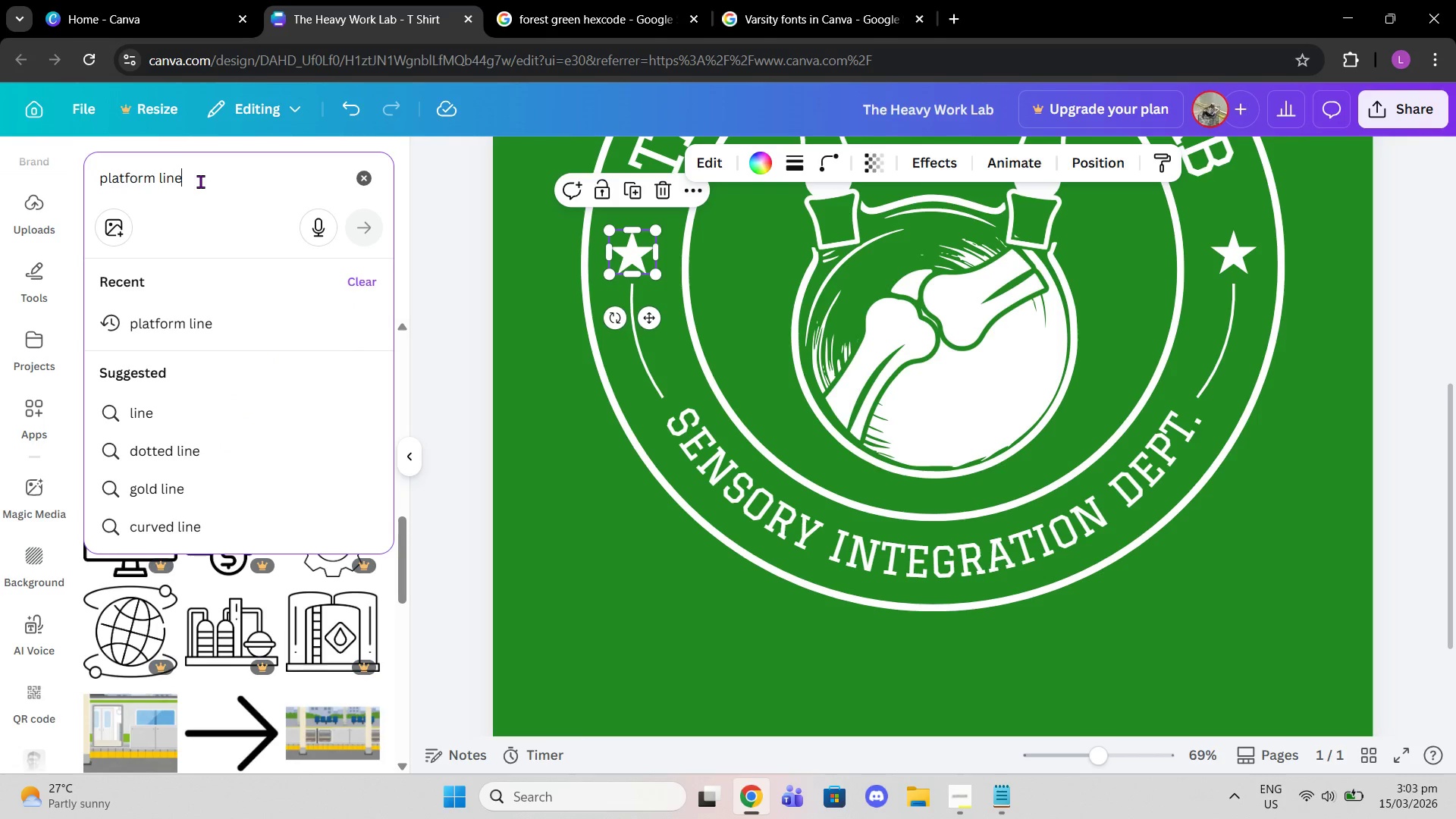 
key(ArrowRight)
 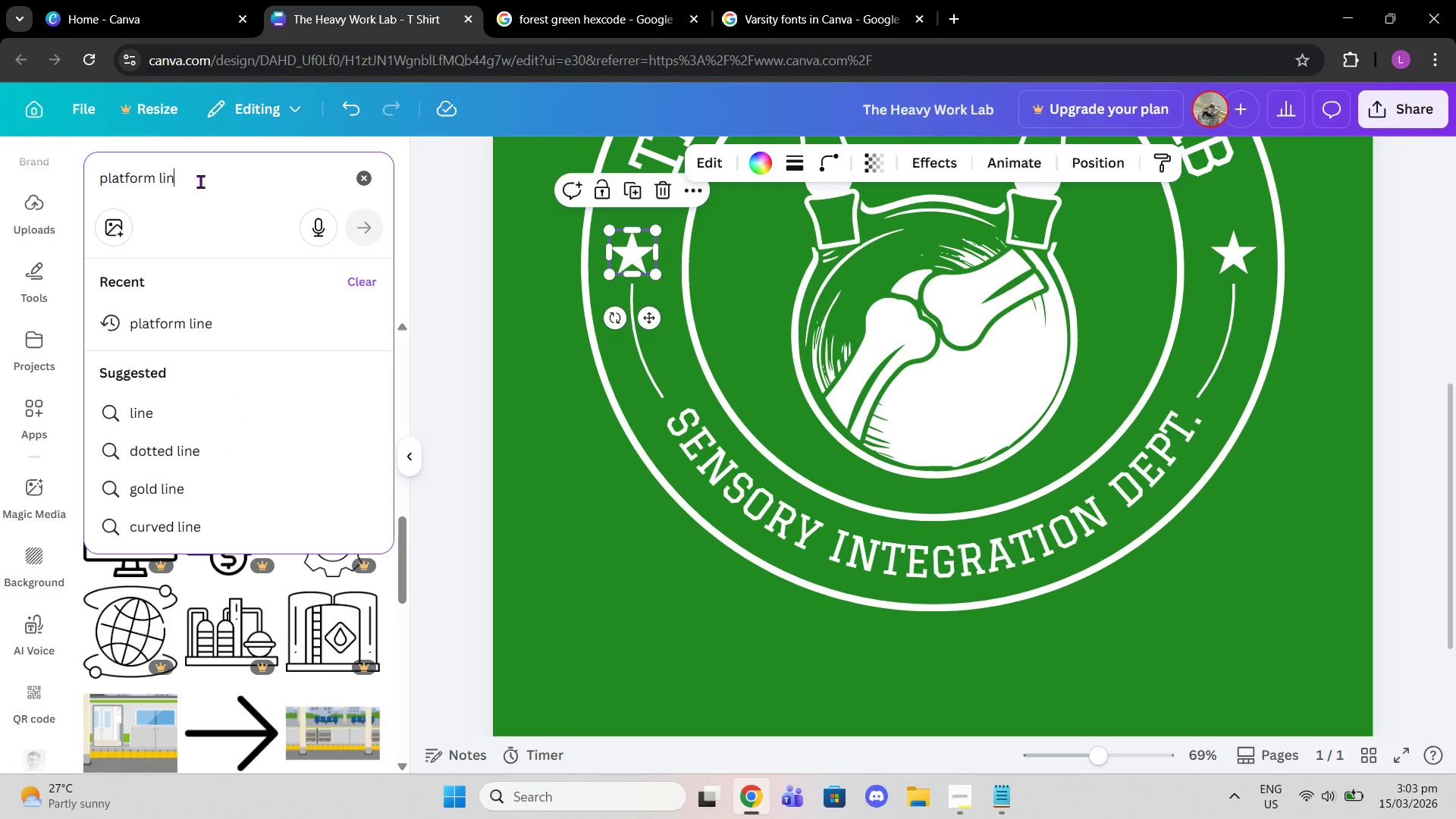 
key(Backspace)
 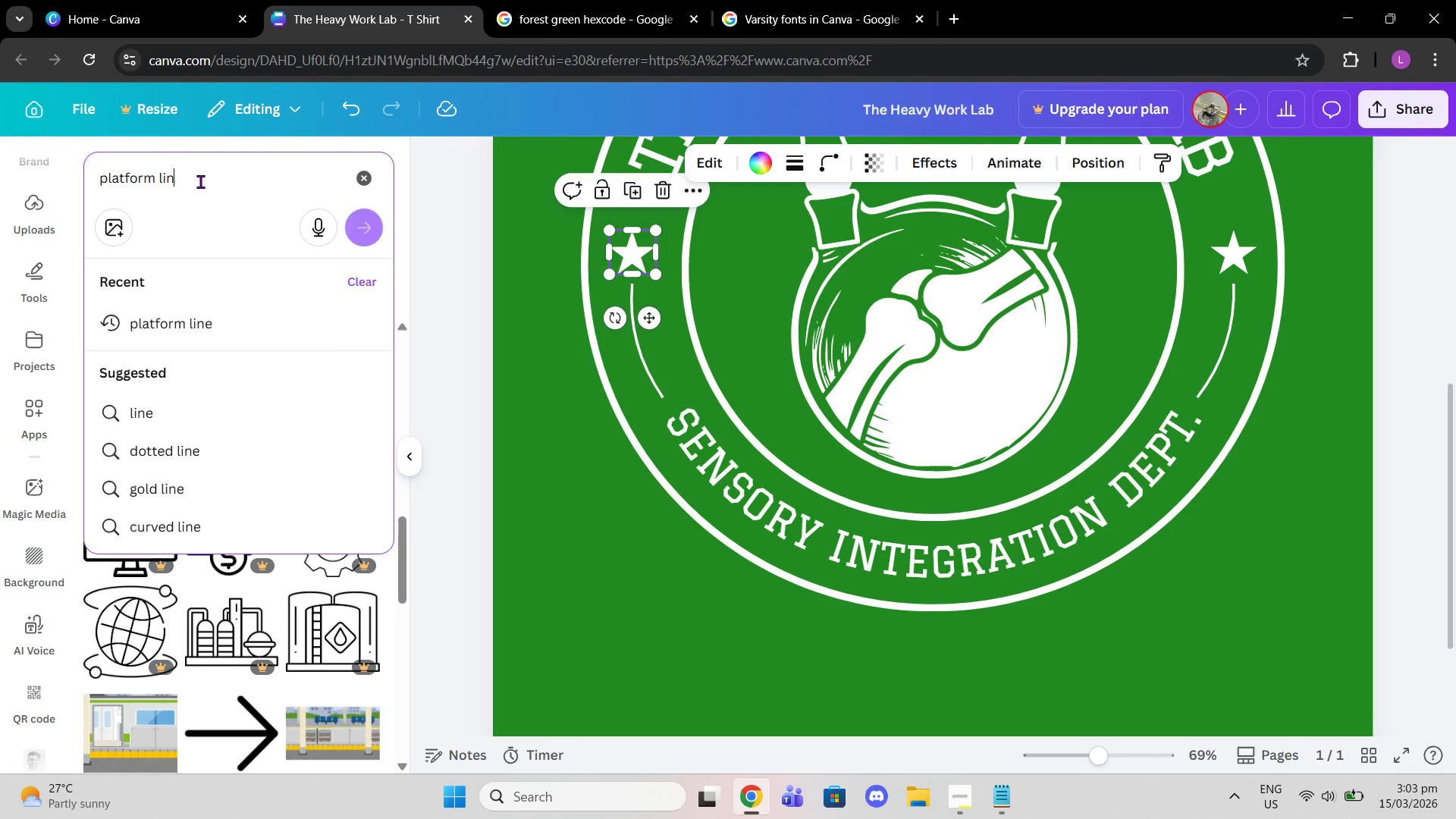 
key(Backspace)
 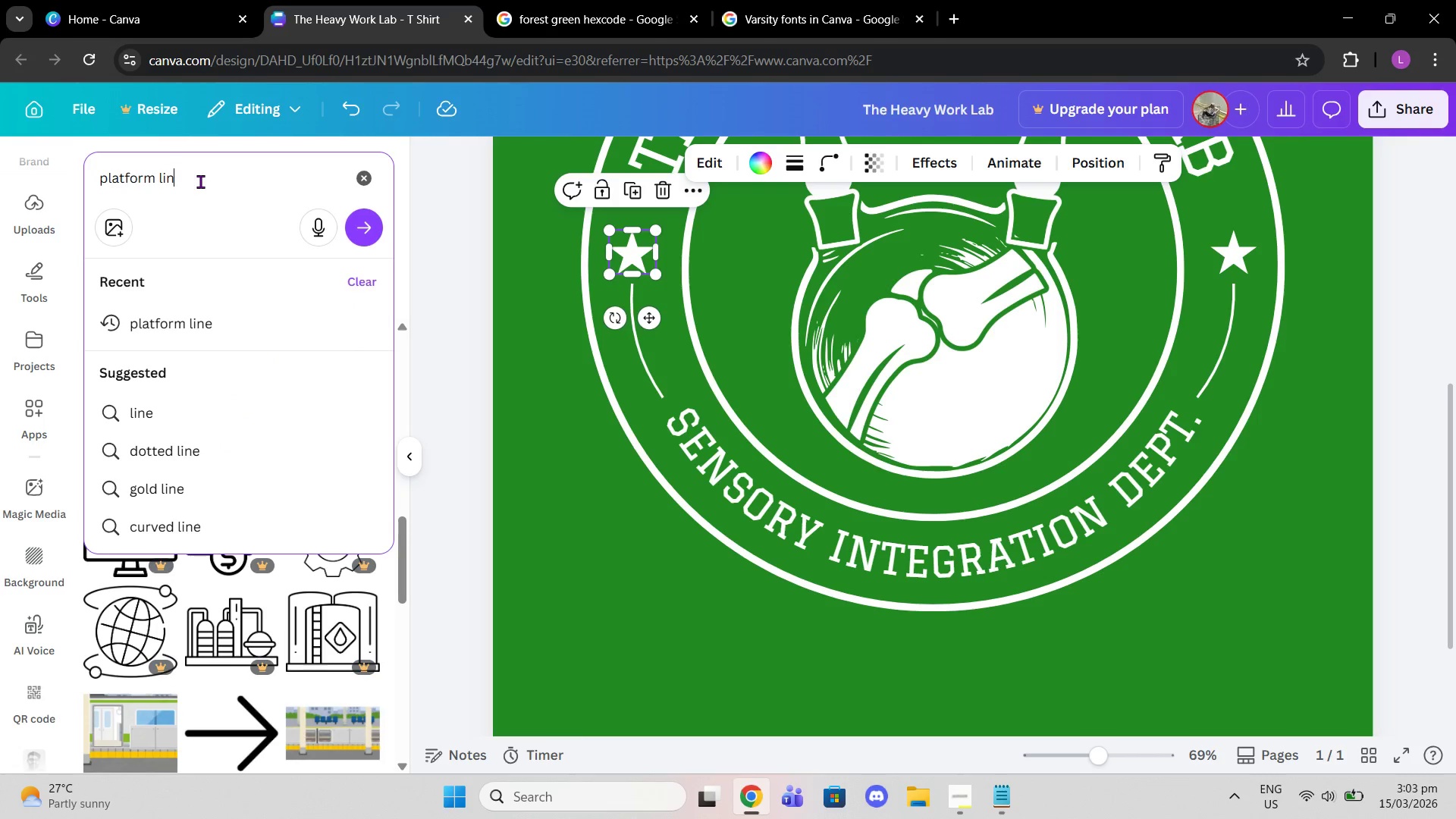 
key(Backspace)
 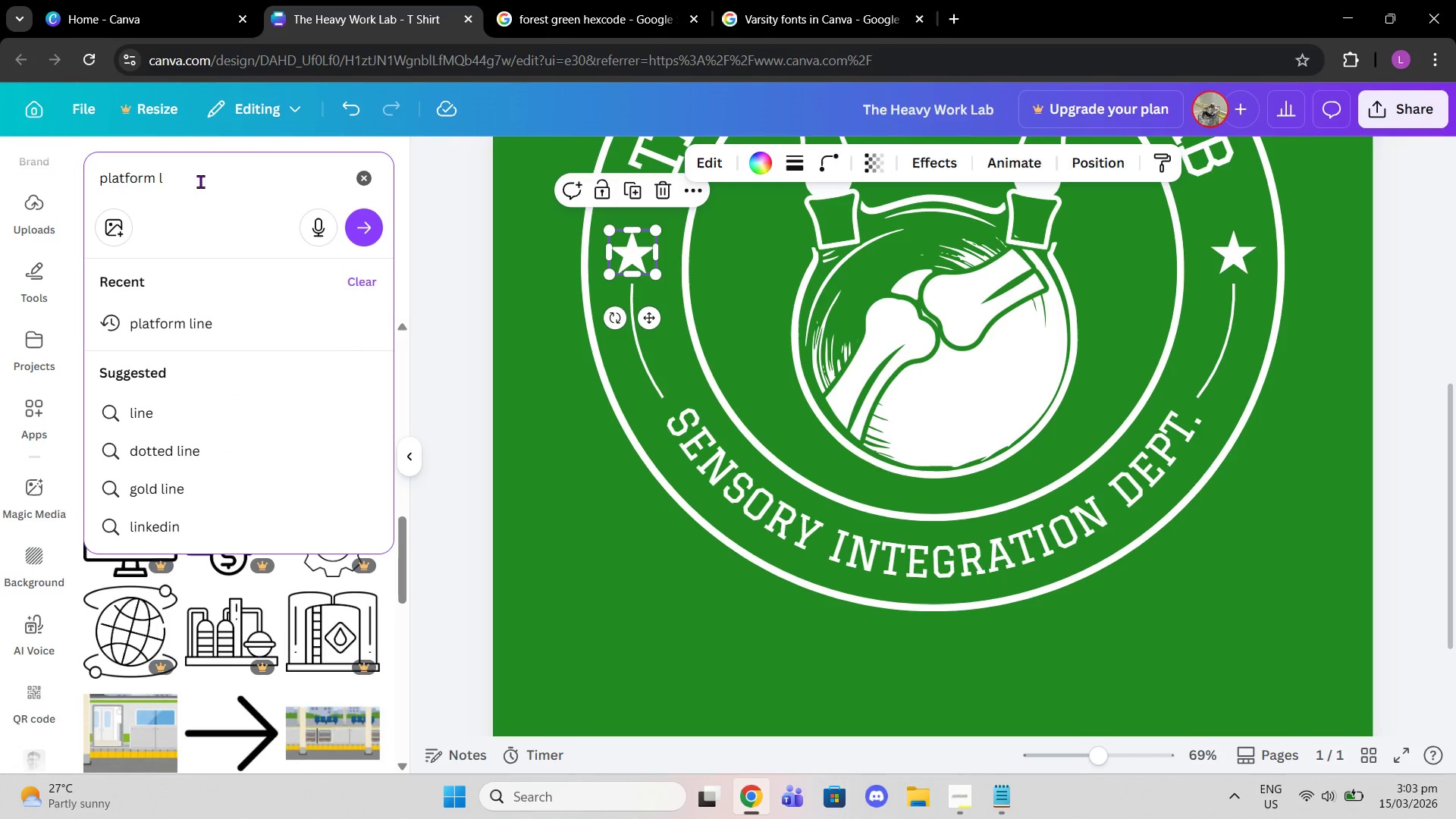 
key(Backspace)
 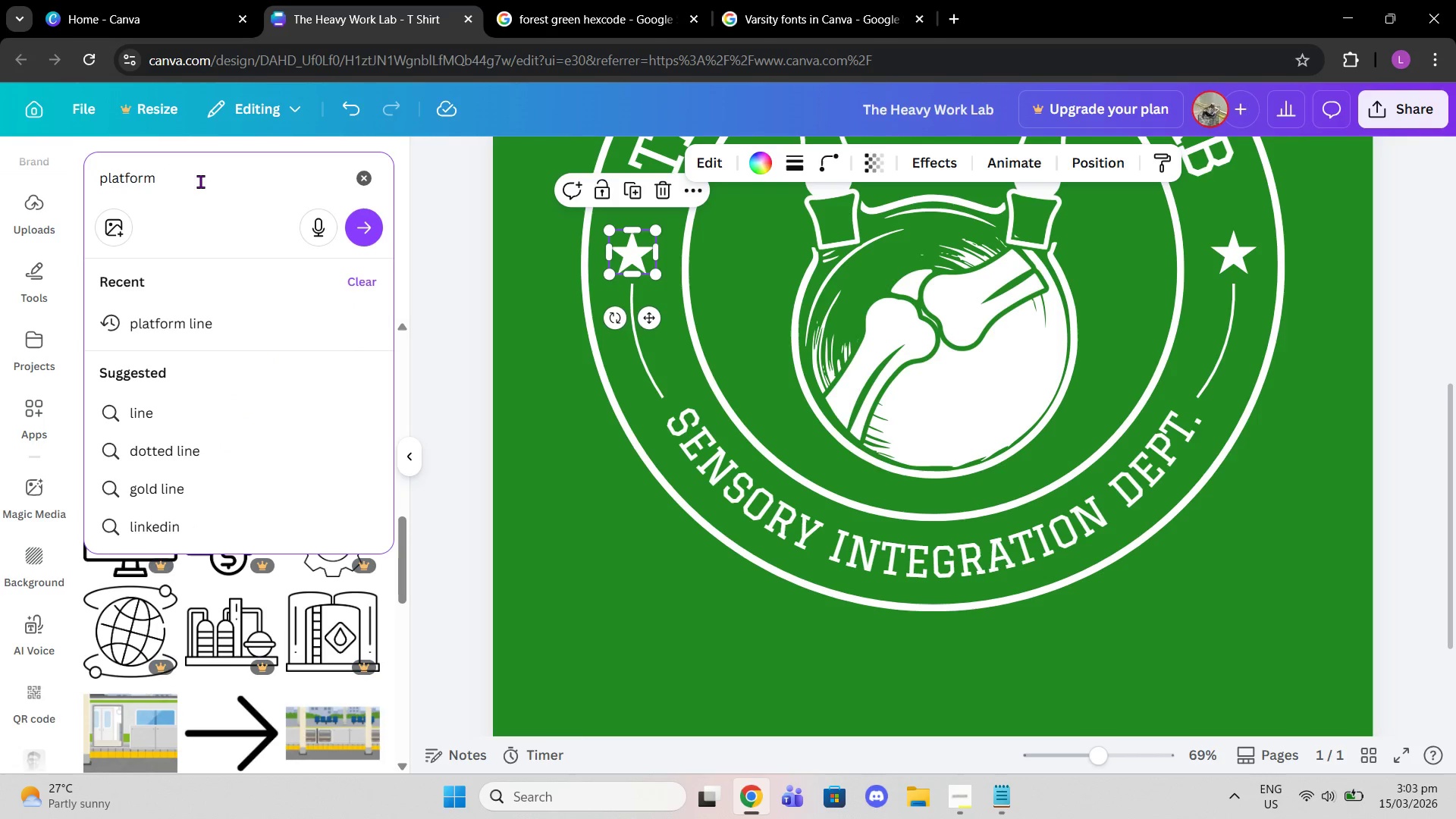 
key(Backspace)
 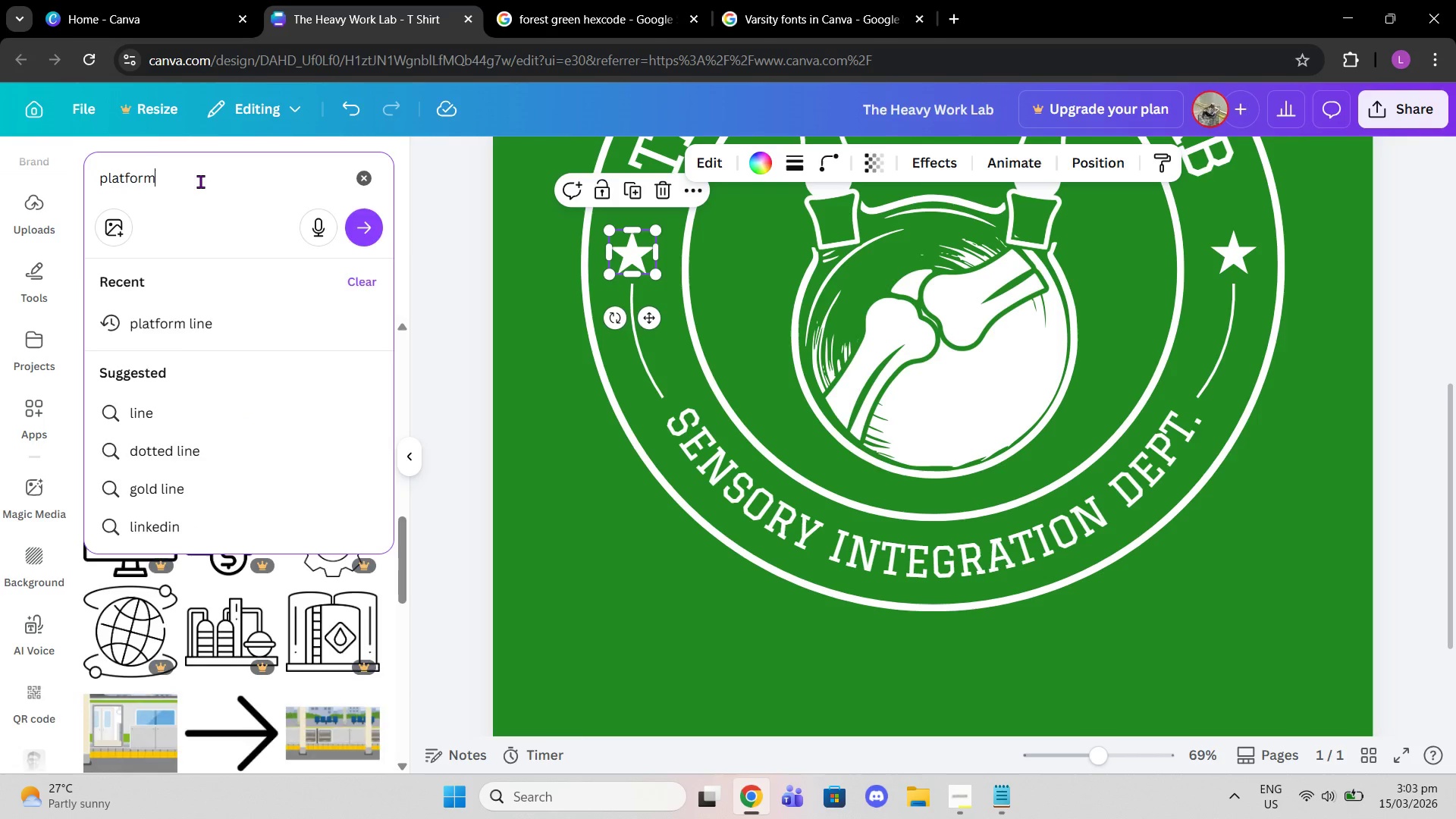 
key(Enter)
 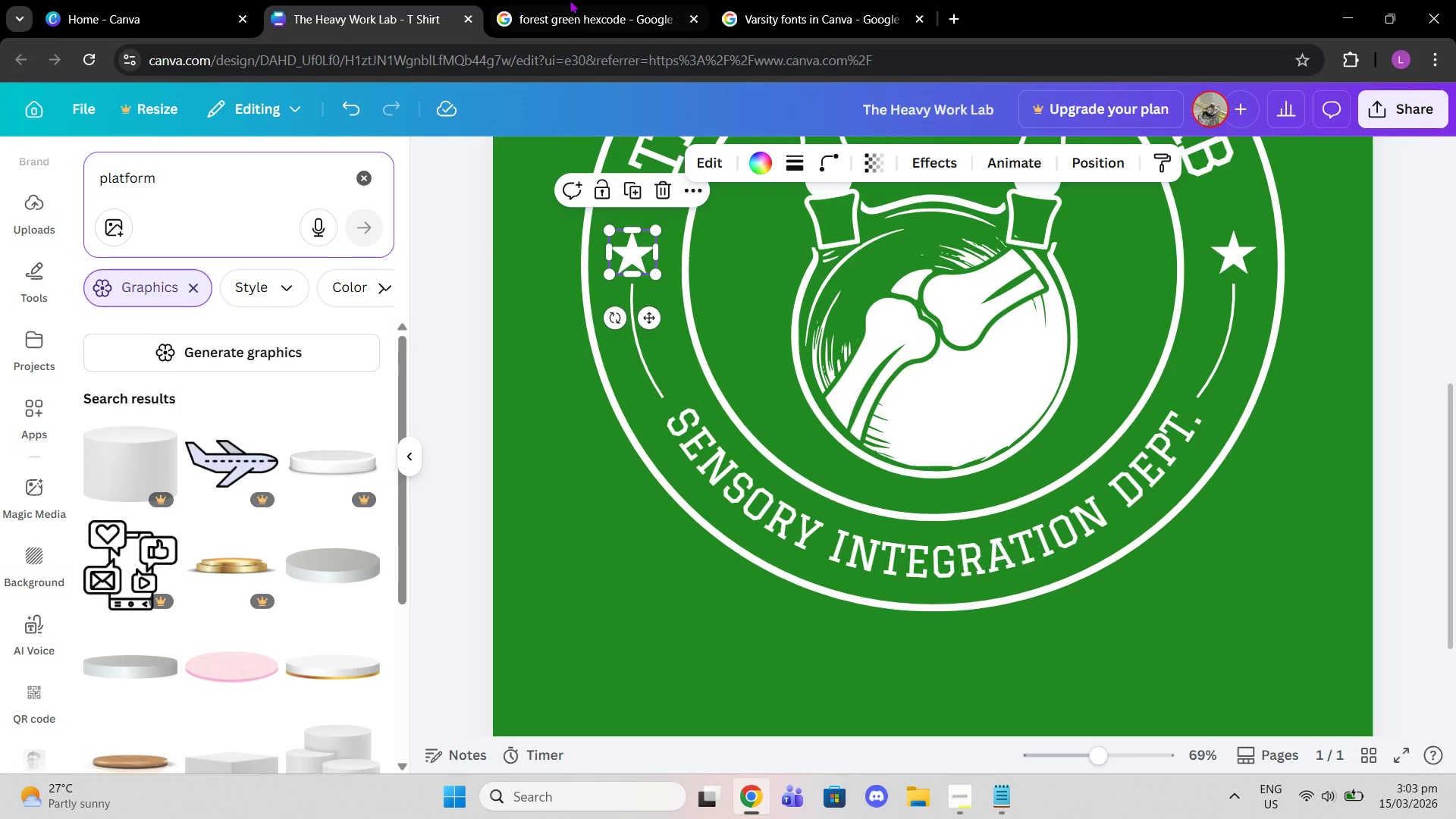 
scroll: coordinate [268, 592], scroll_direction: down, amount: 4.0
 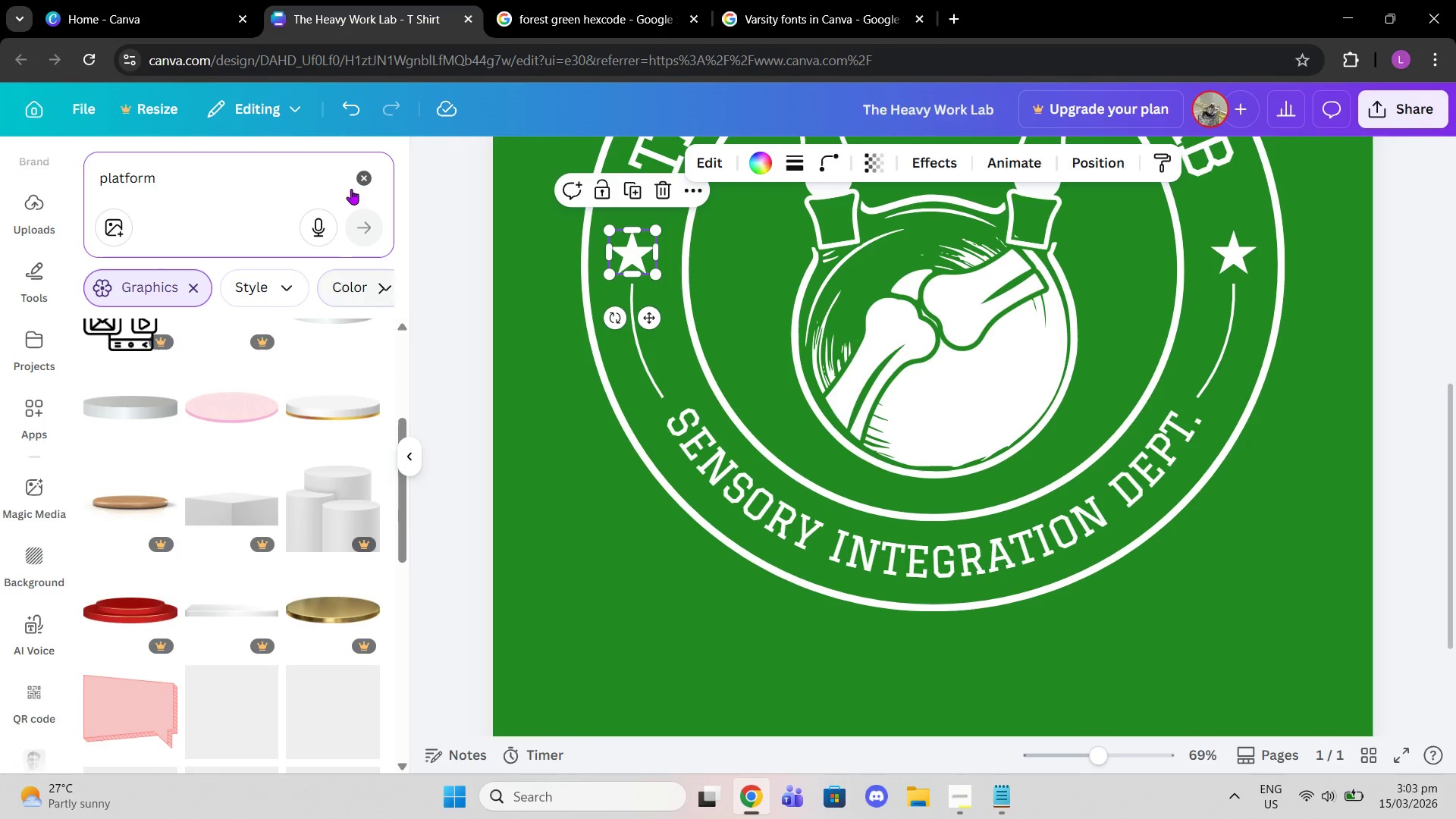 
 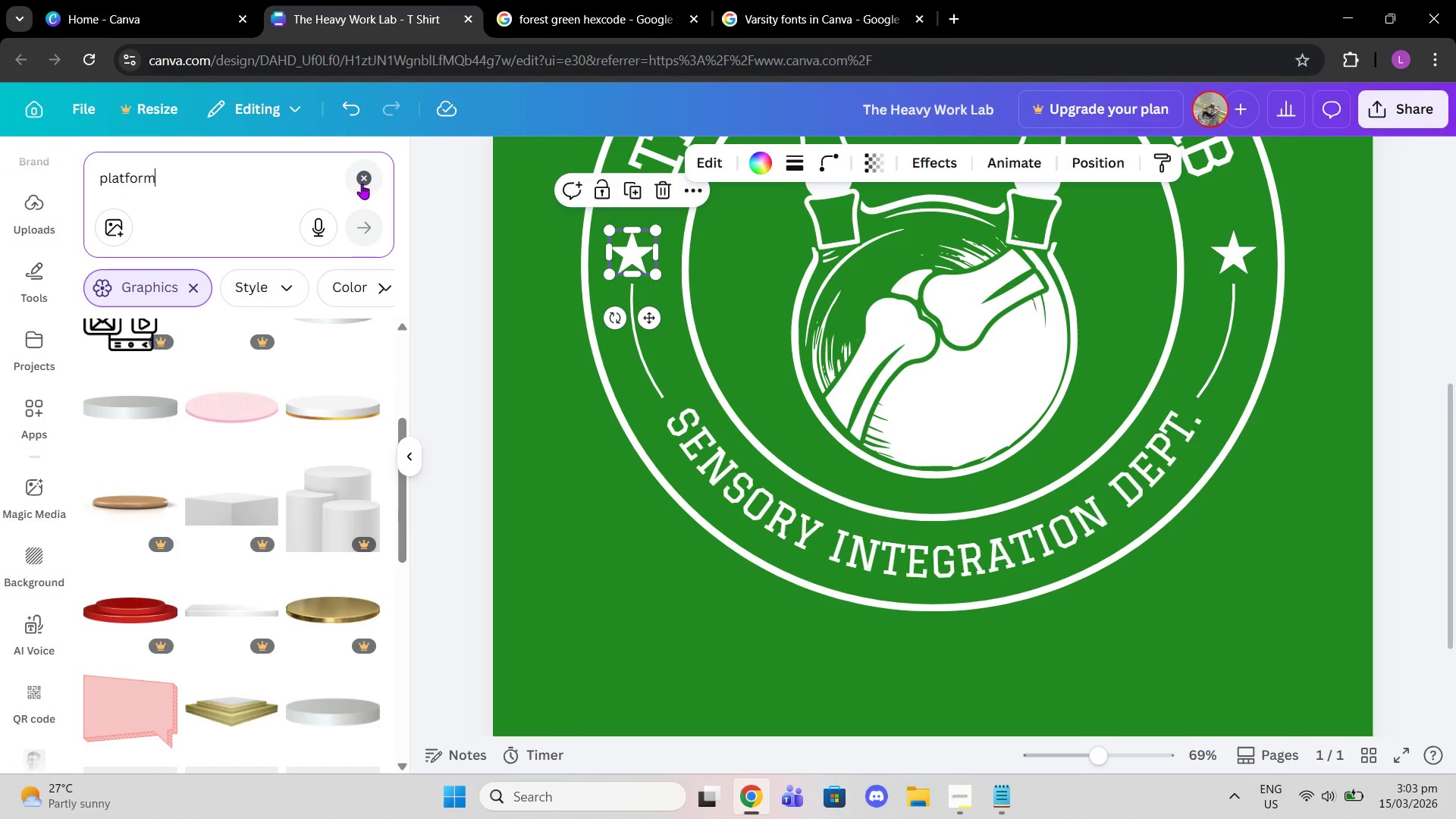 
left_click([362, 184])
 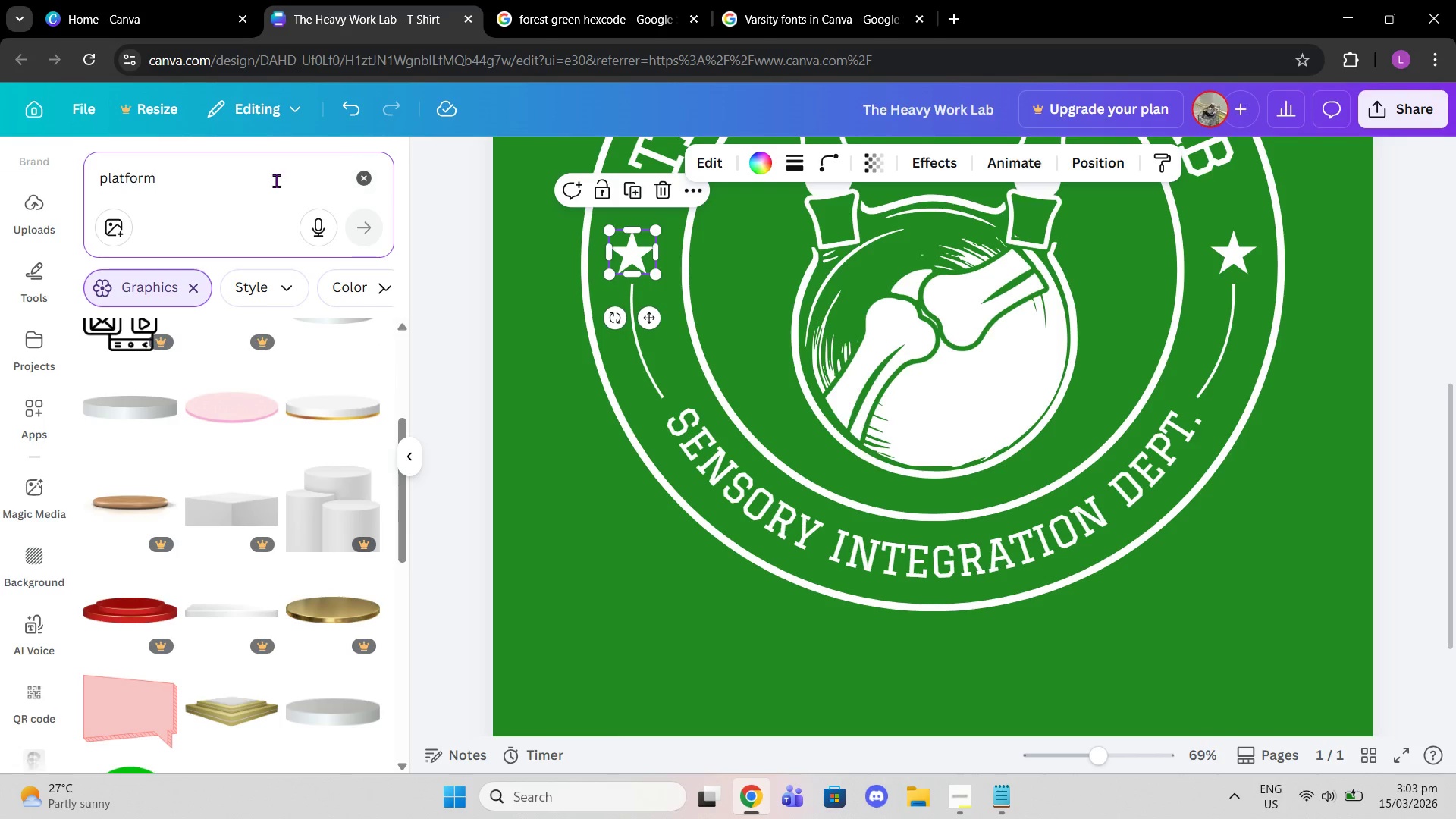 
left_click([269, 179])
 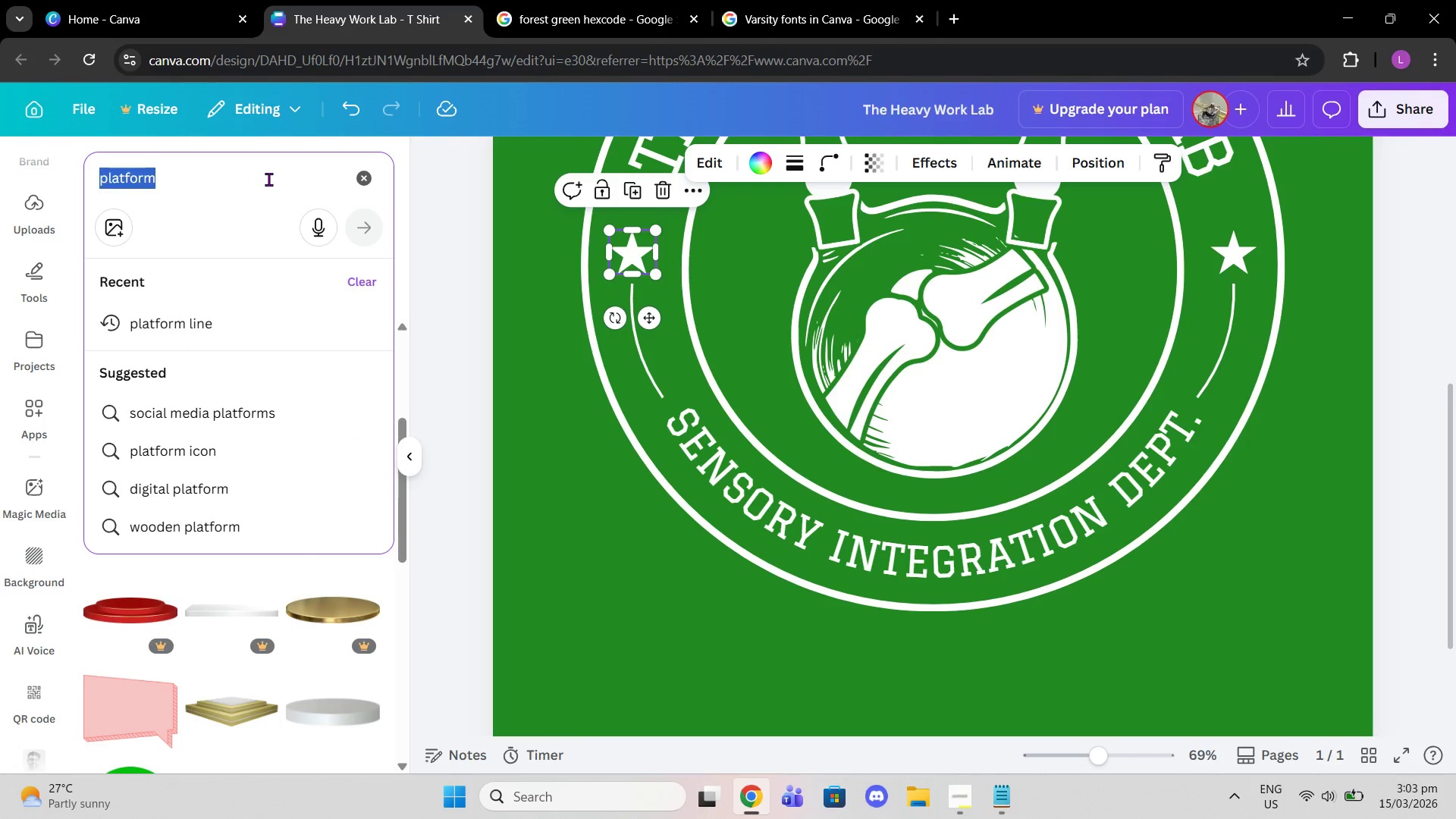 
left_click_drag(start_coordinate=[269, 179], to_coordinate=[61, 195])
 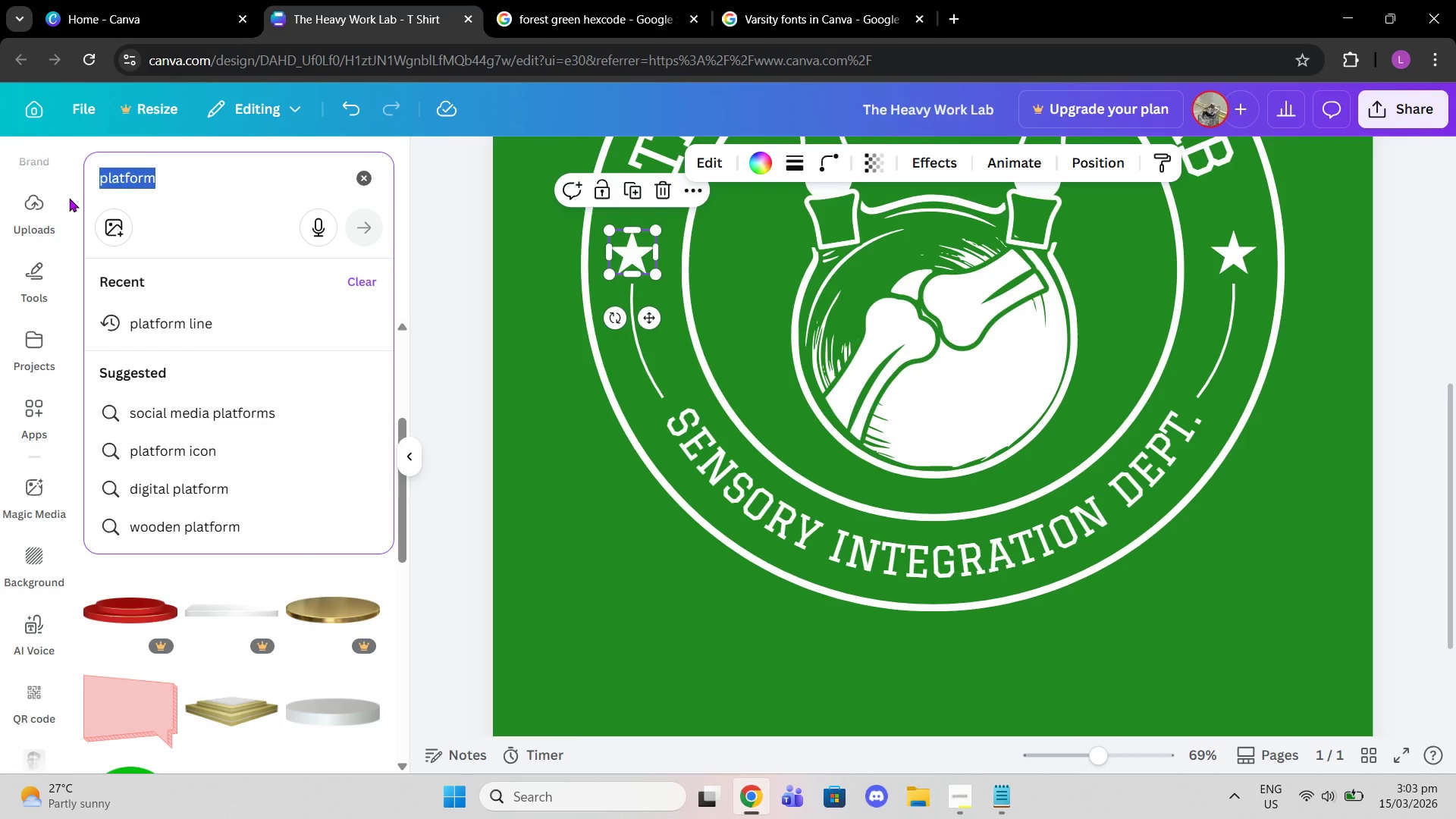 
type(line)
 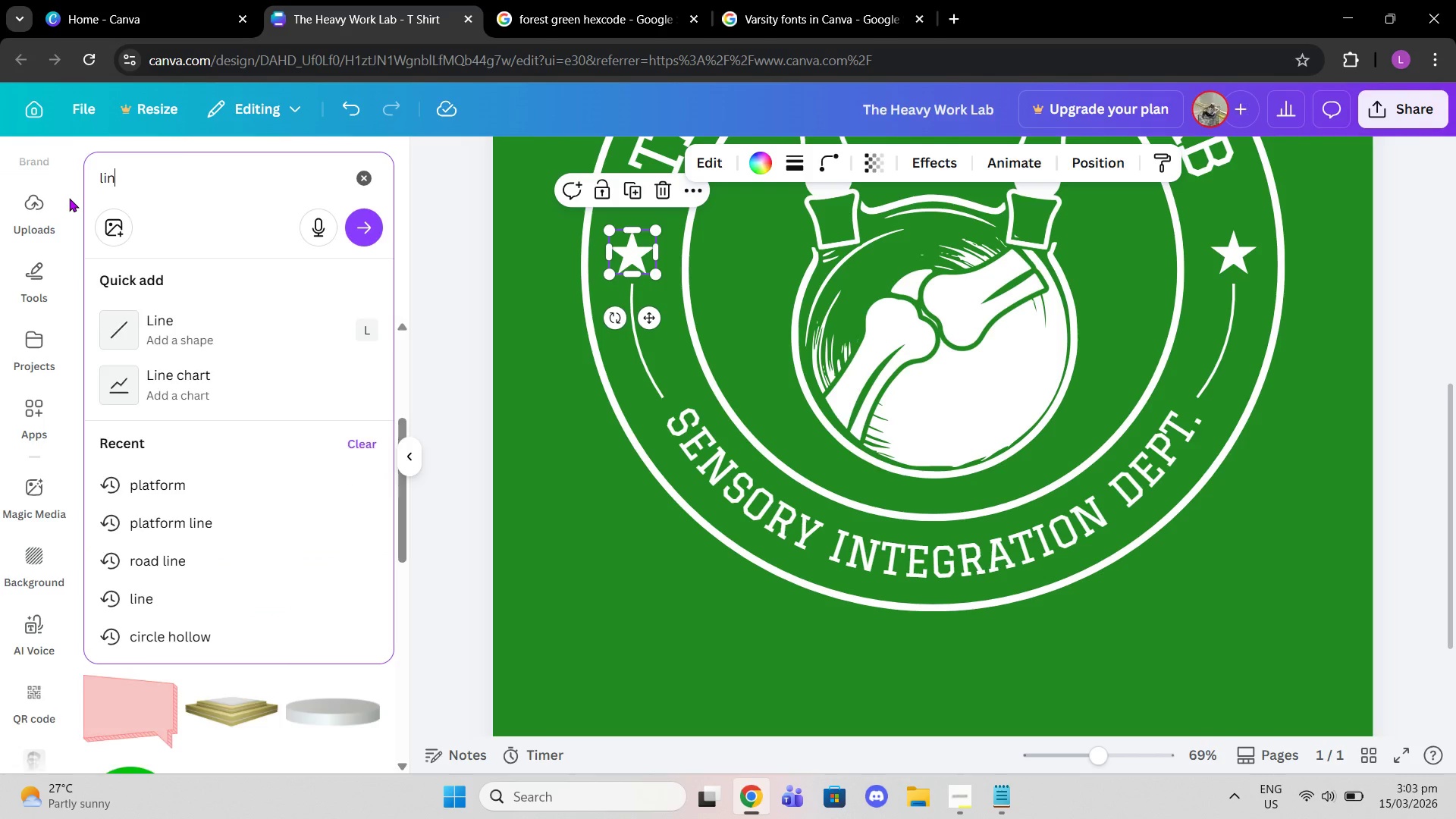 
key(Enter)
 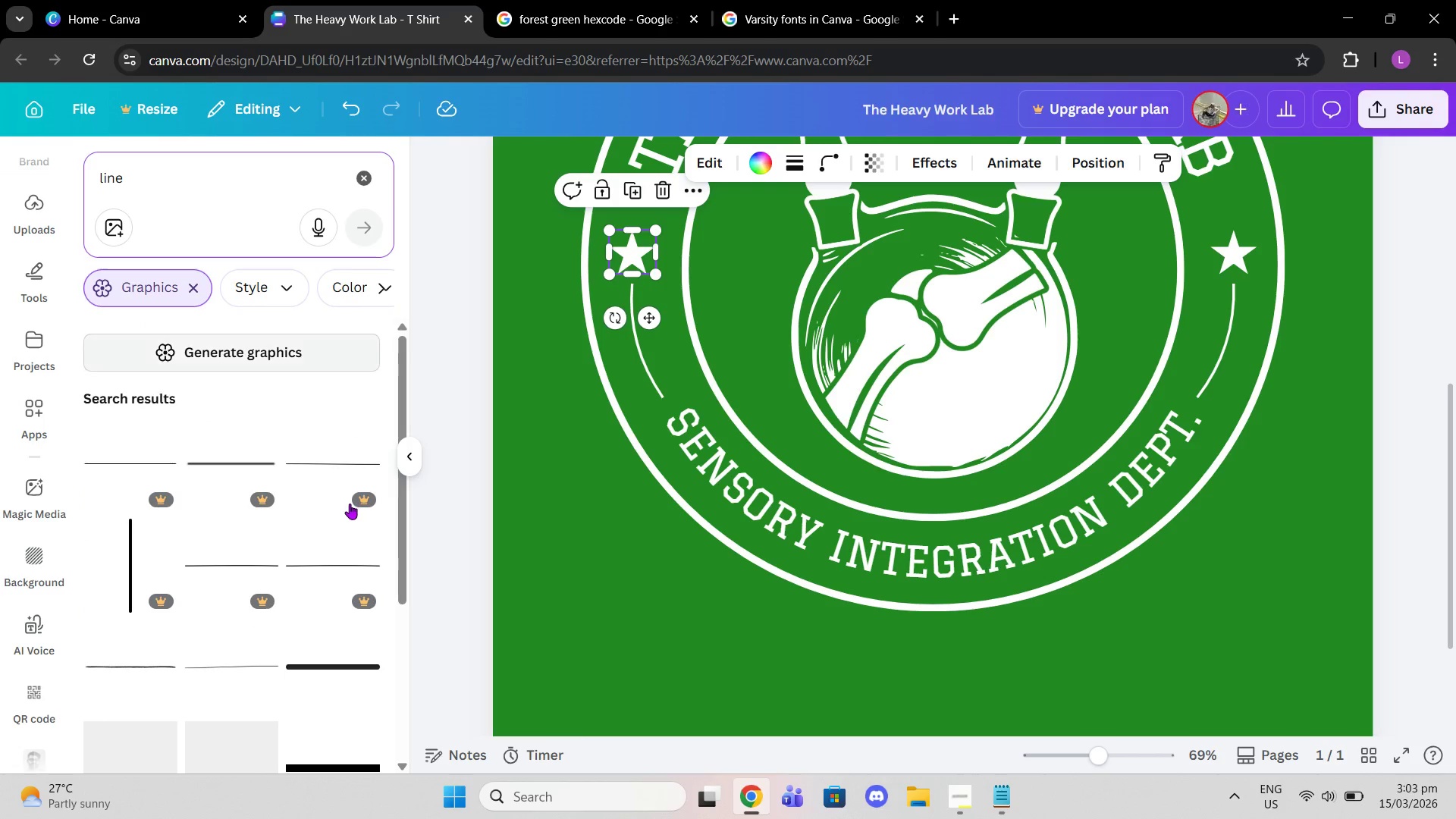 
scroll: coordinate [216, 541], scroll_direction: down, amount: 2.0
 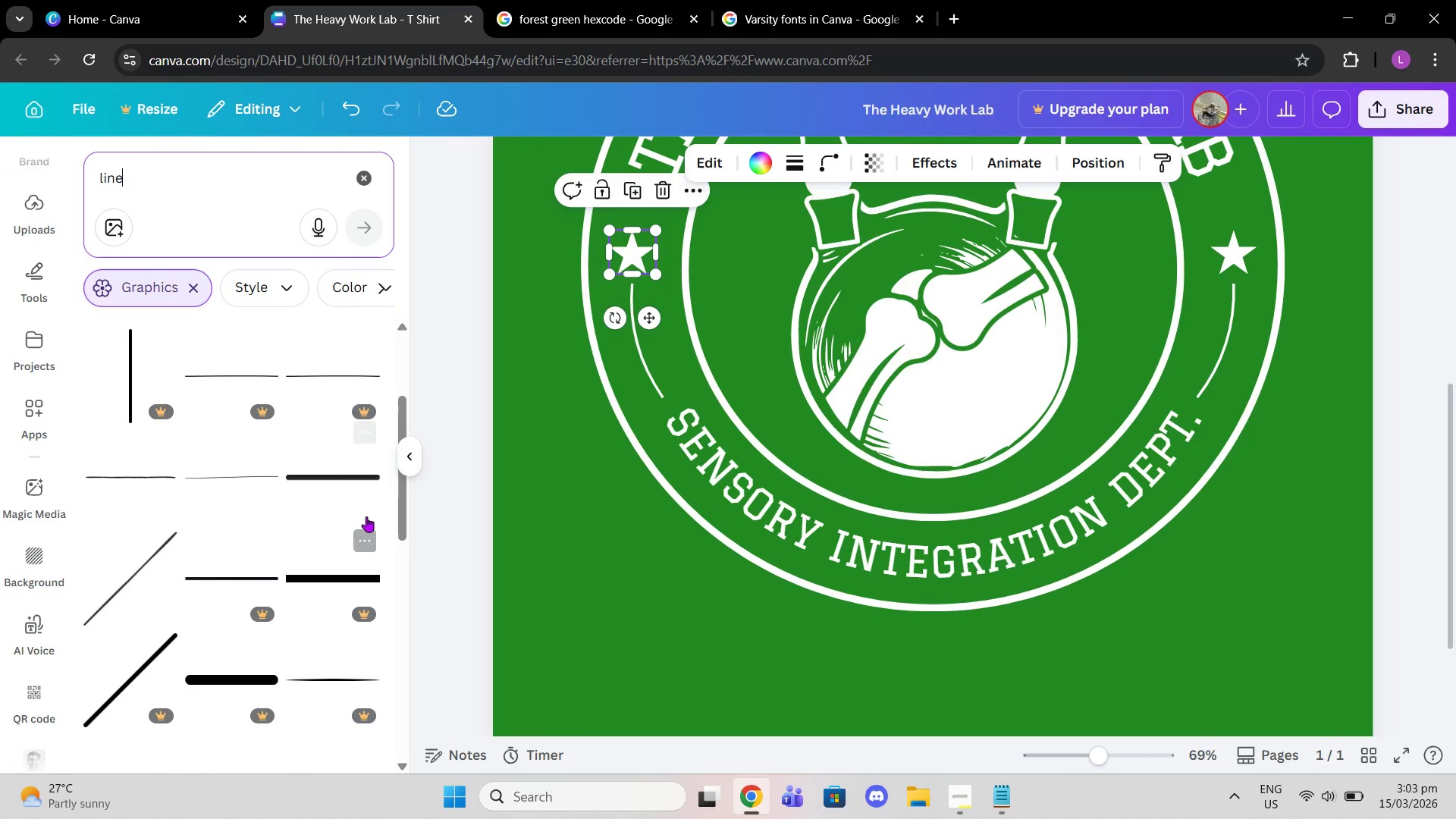 
left_click([337, 482])
 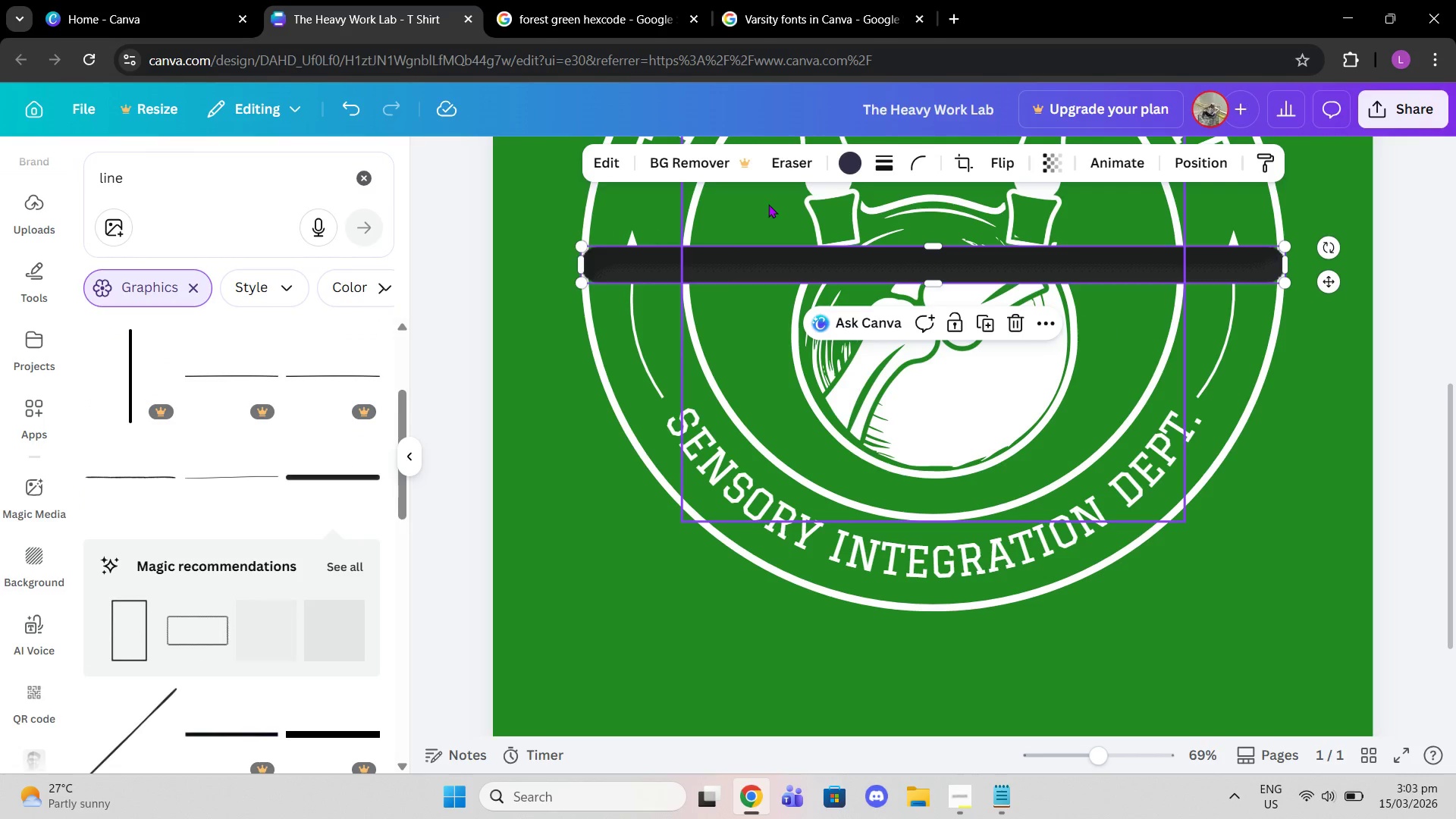 
left_click([843, 156])
 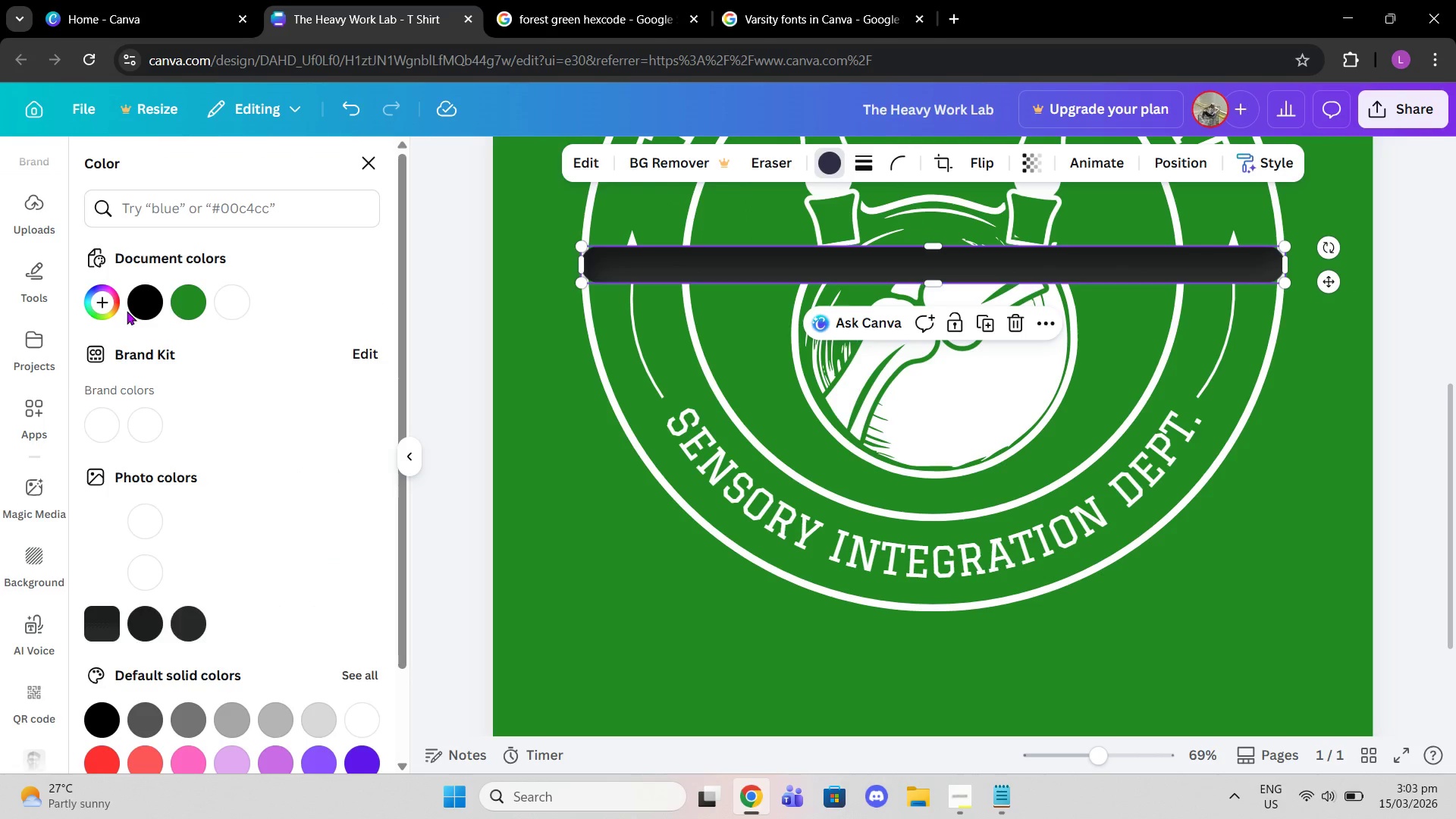 
left_click([240, 300])
 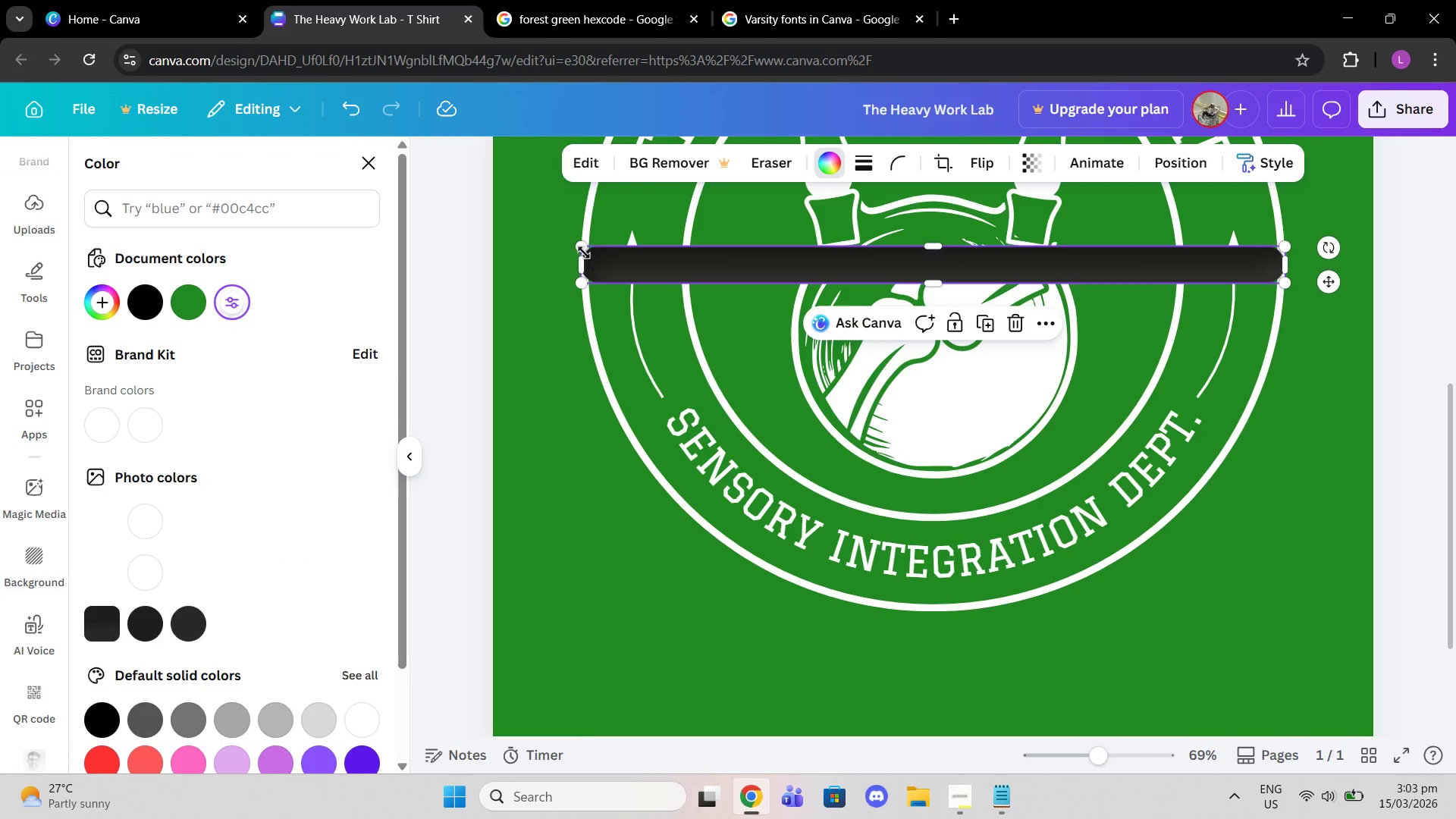 
left_click_drag(start_coordinate=[576, 246], to_coordinate=[730, 328])
 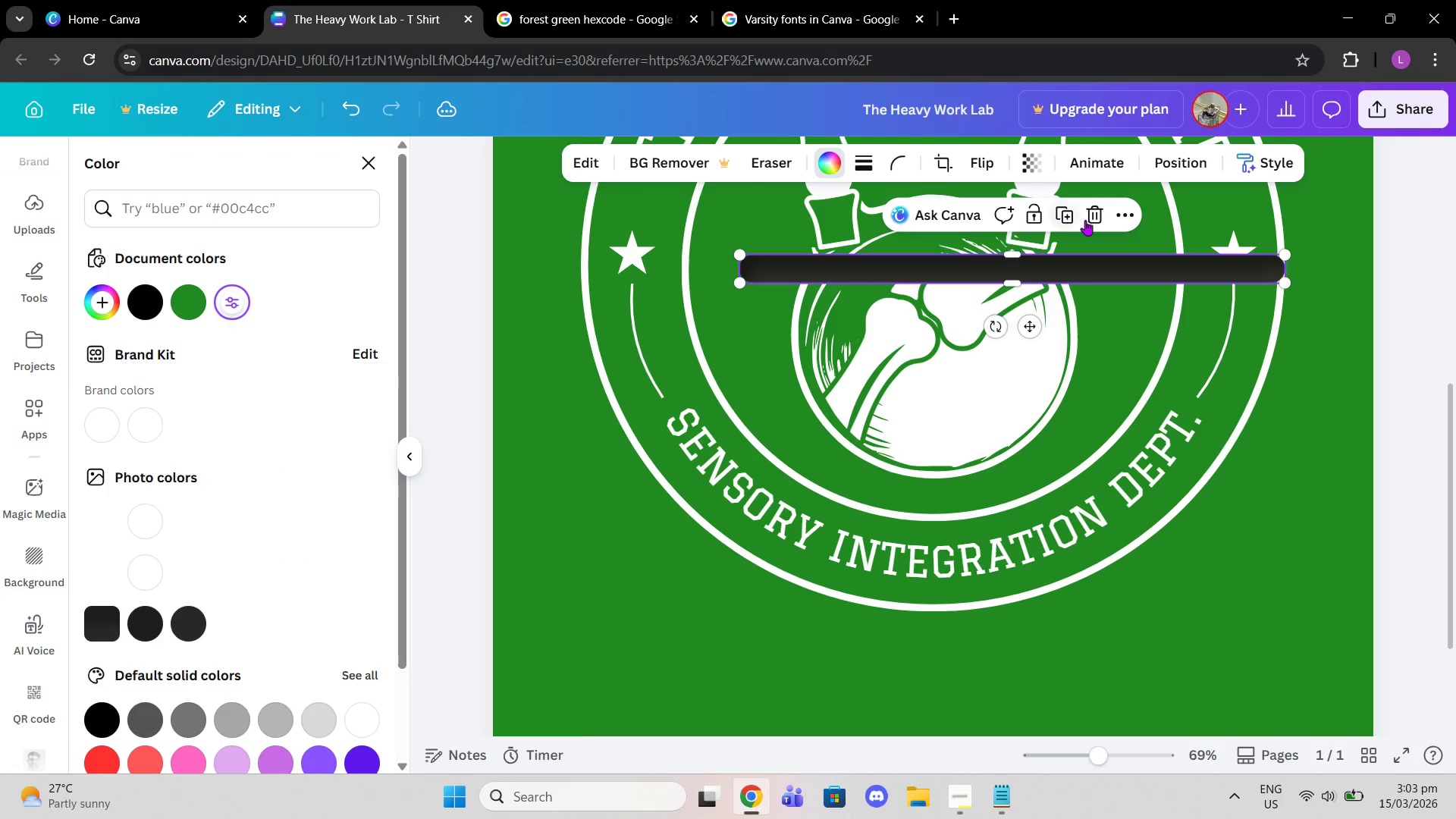 
left_click([1094, 212])
 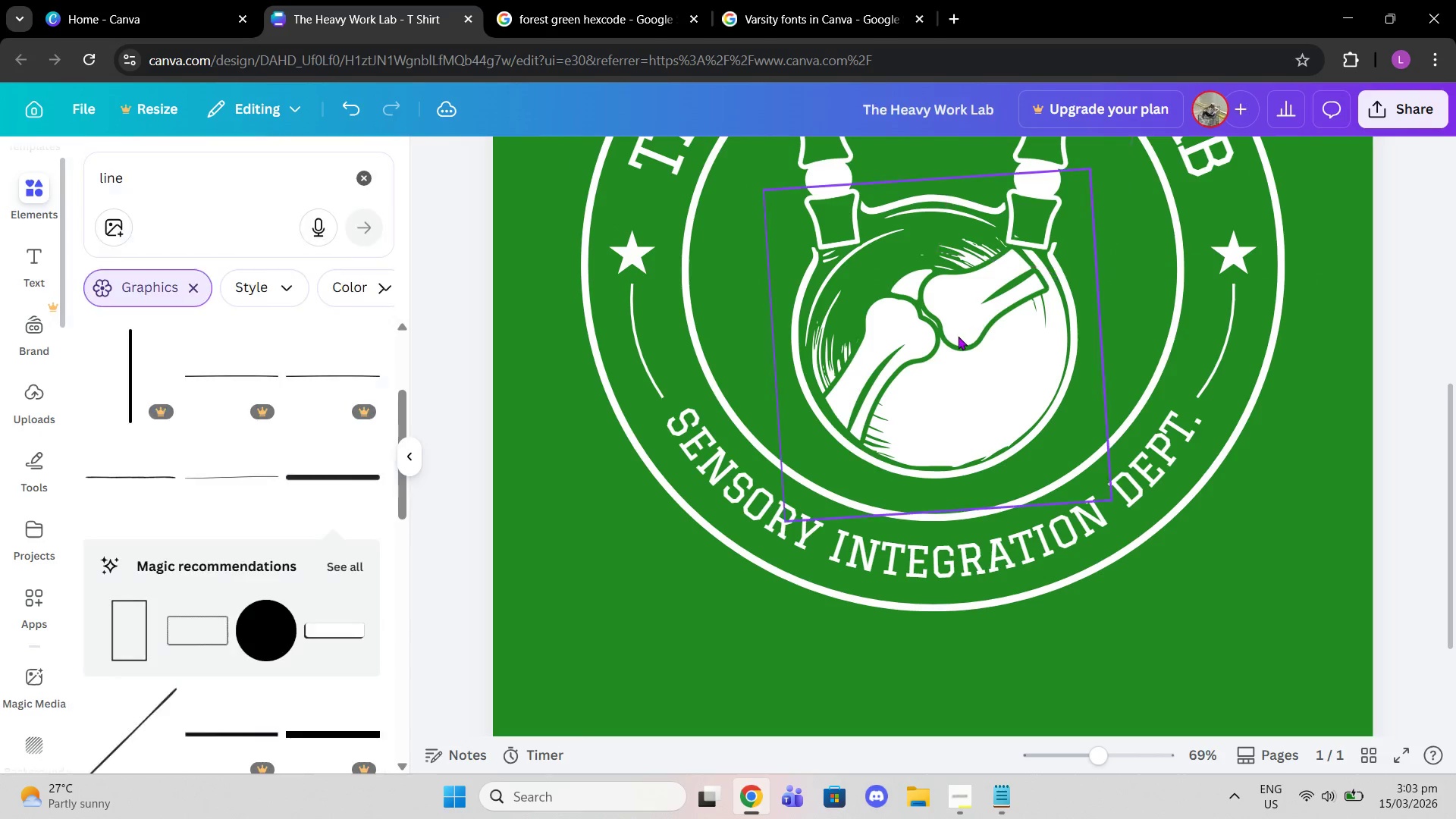 
scroll: coordinate [188, 424], scroll_direction: up, amount: 4.0
 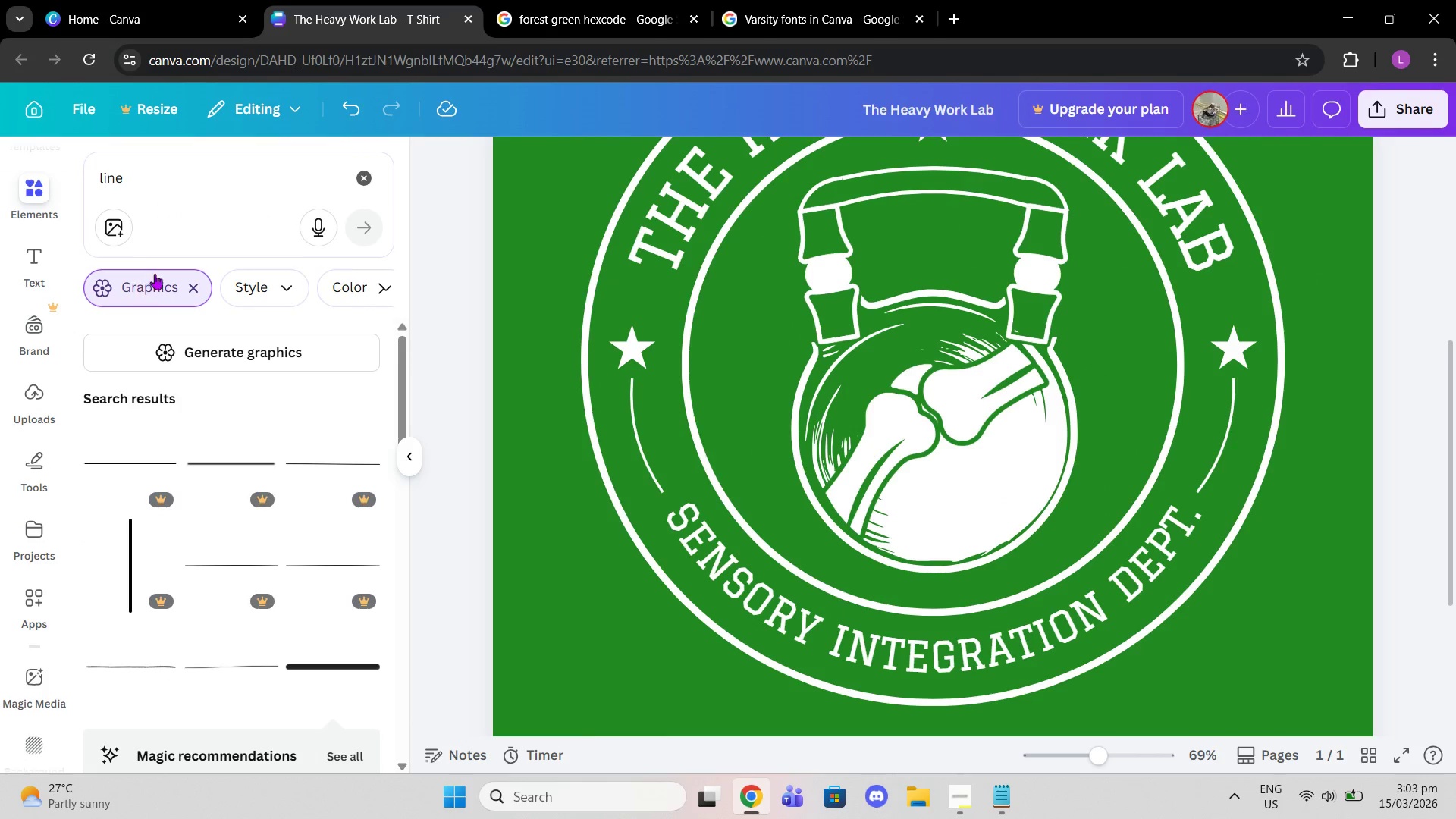 
left_click([192, 300])
 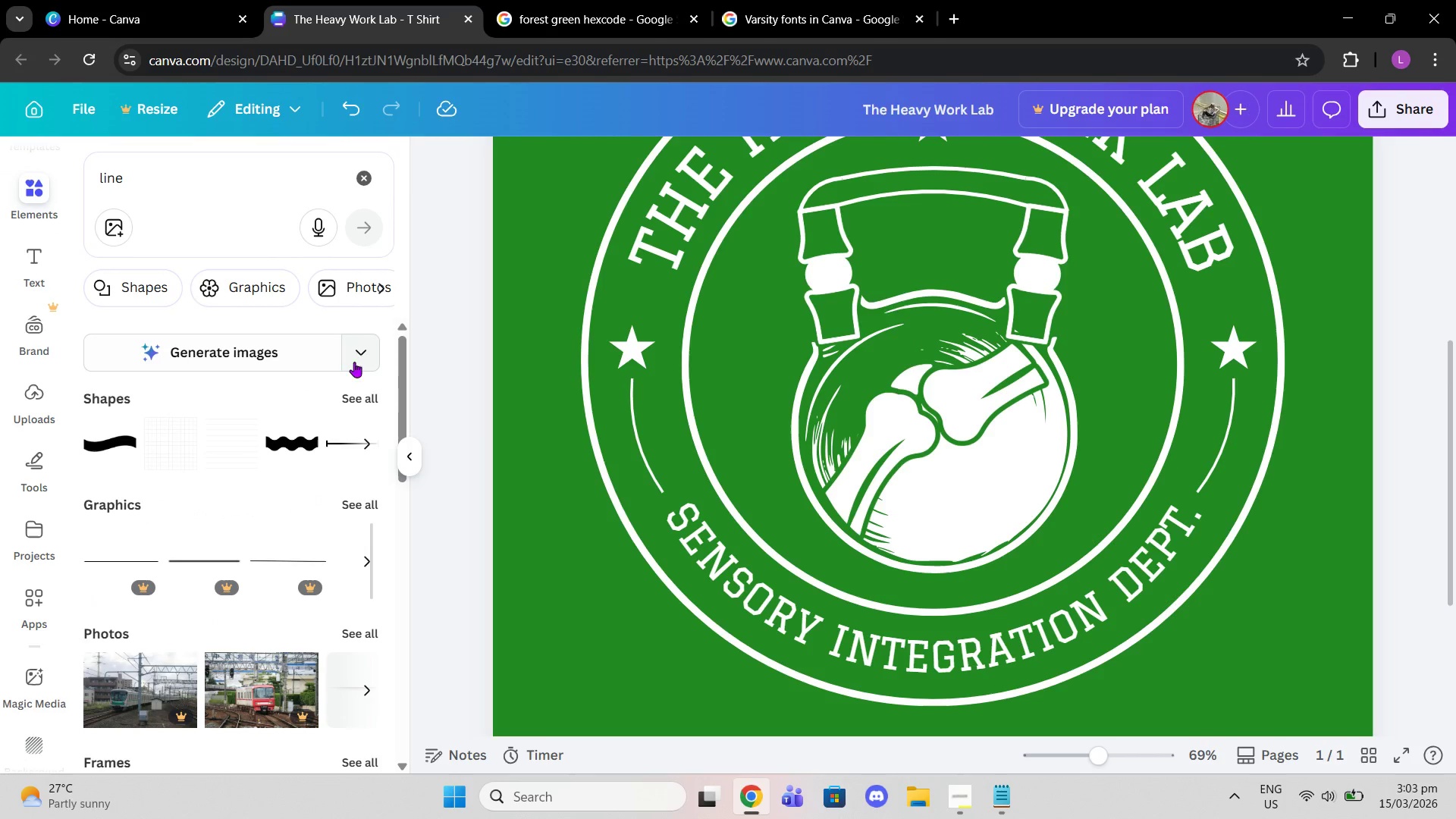 
left_click([355, 392])
 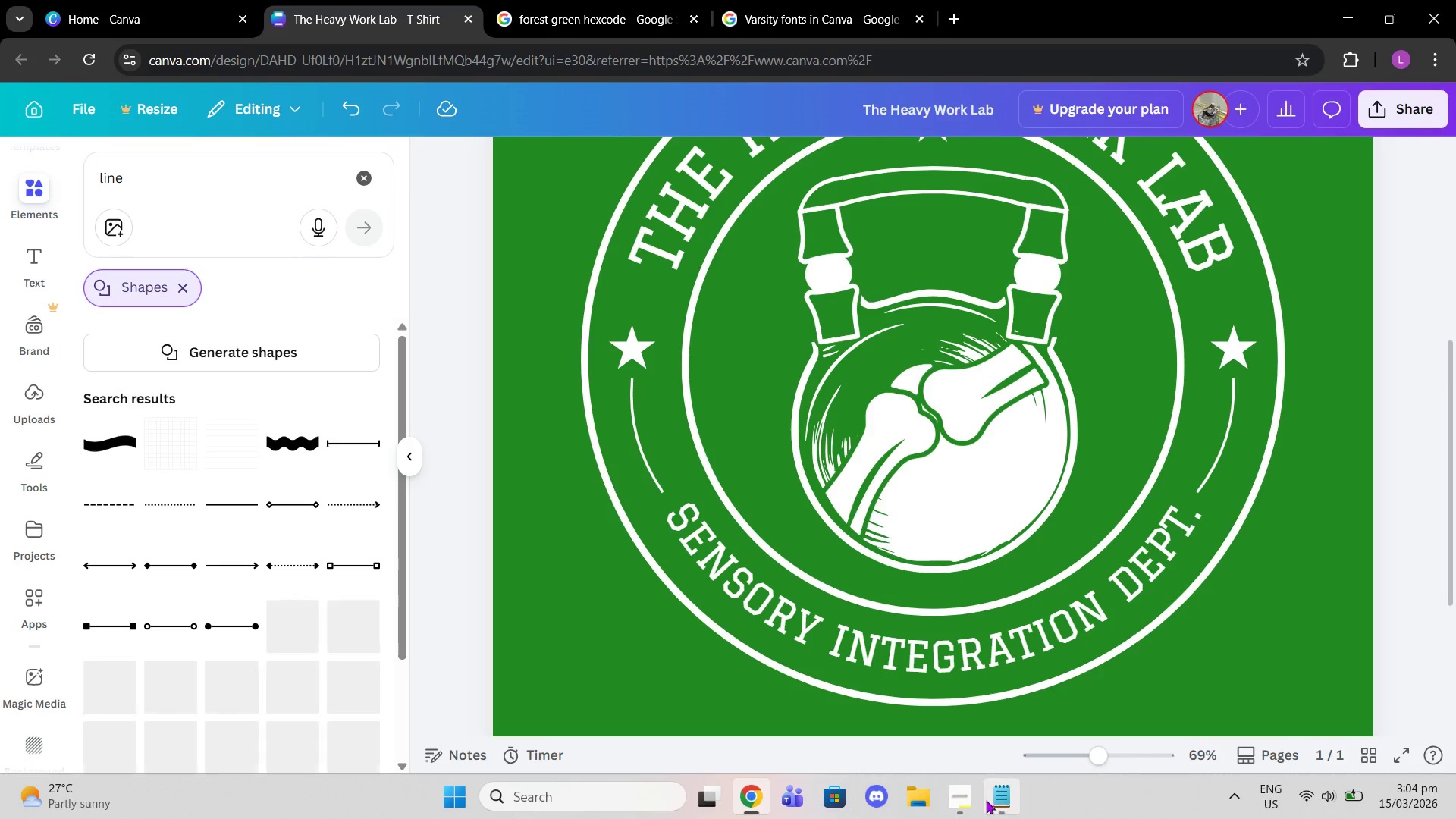 
left_click([971, 802])